 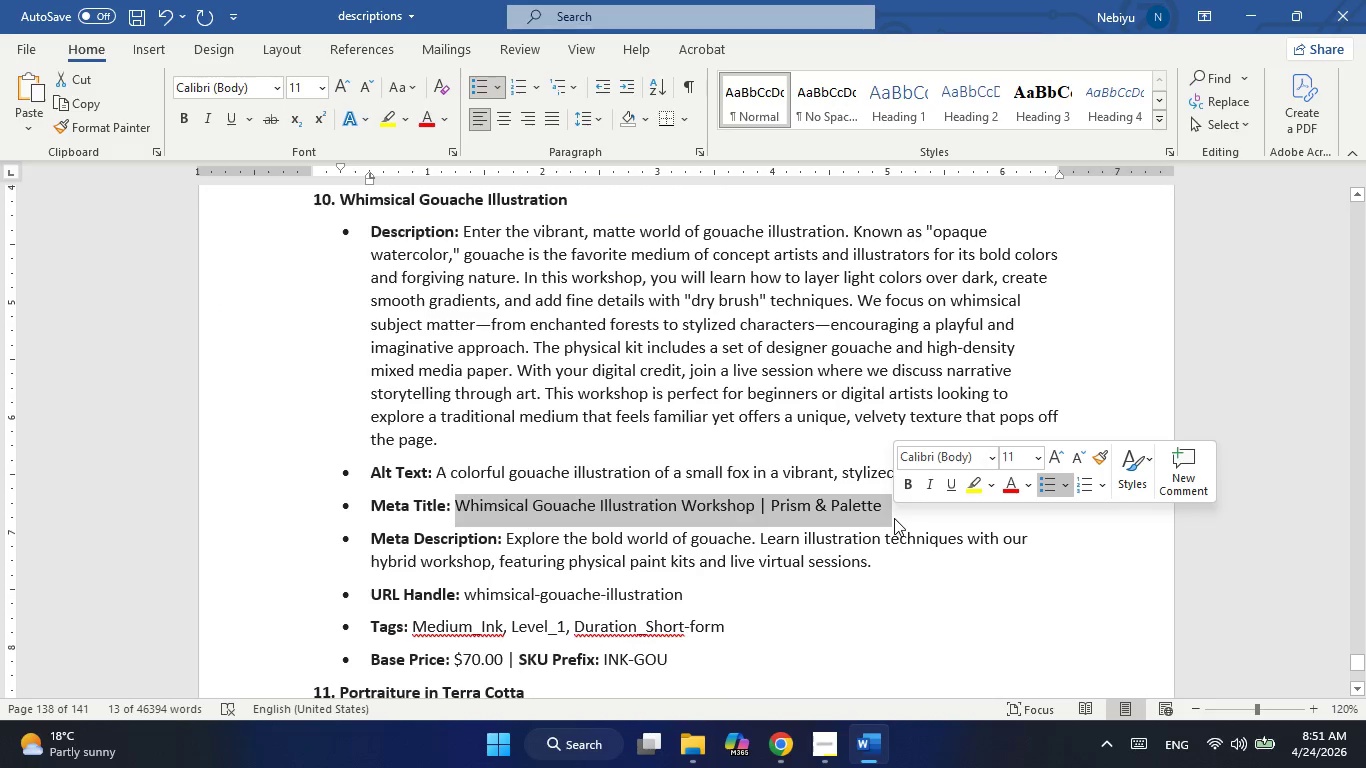 
right_click([833, 508])
 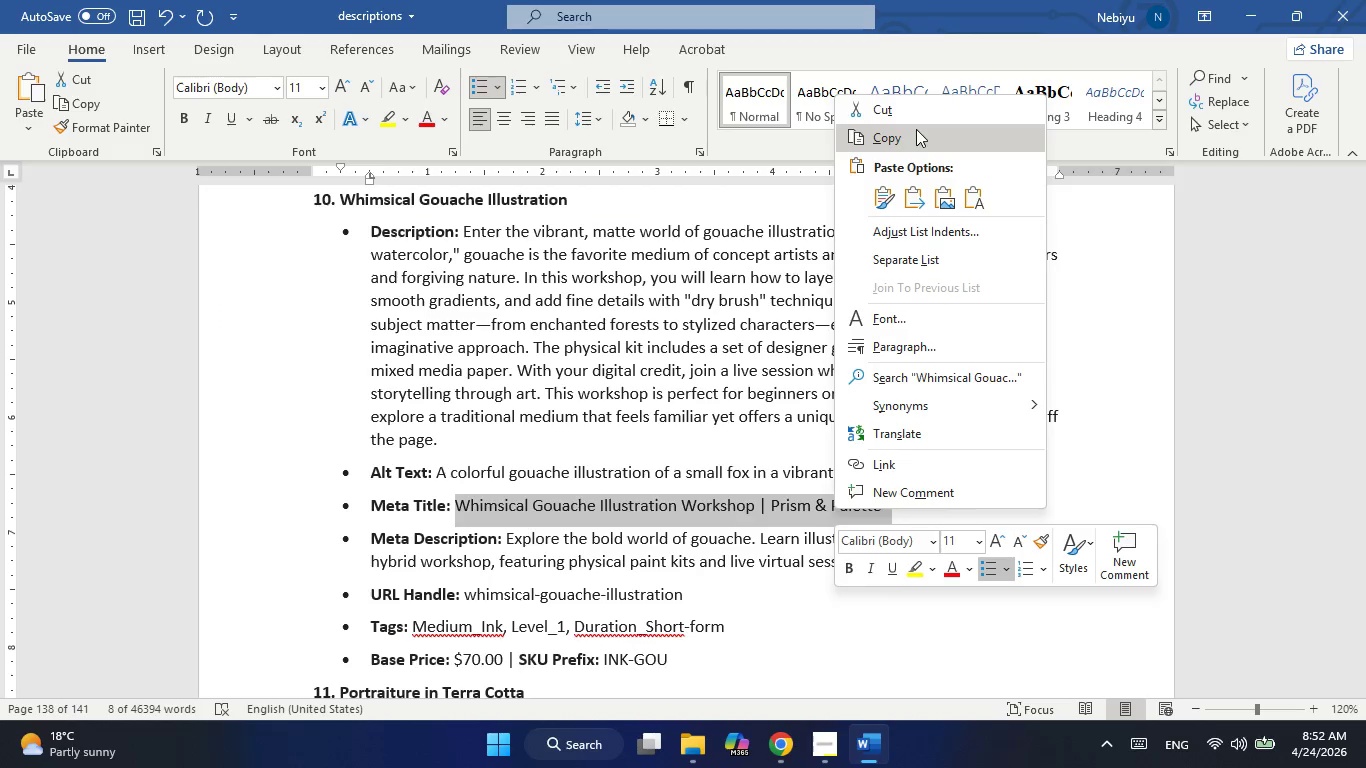 
left_click([916, 128])
 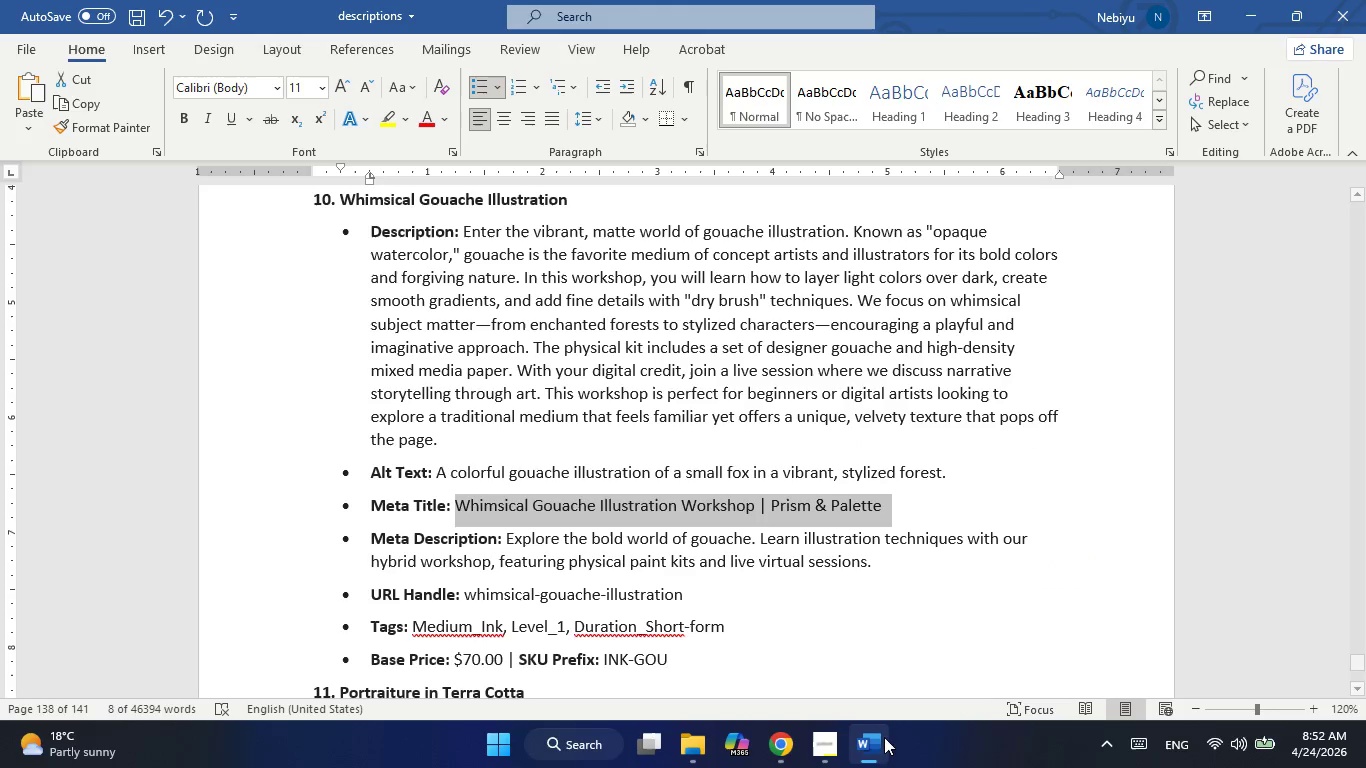 
left_click([878, 755])
 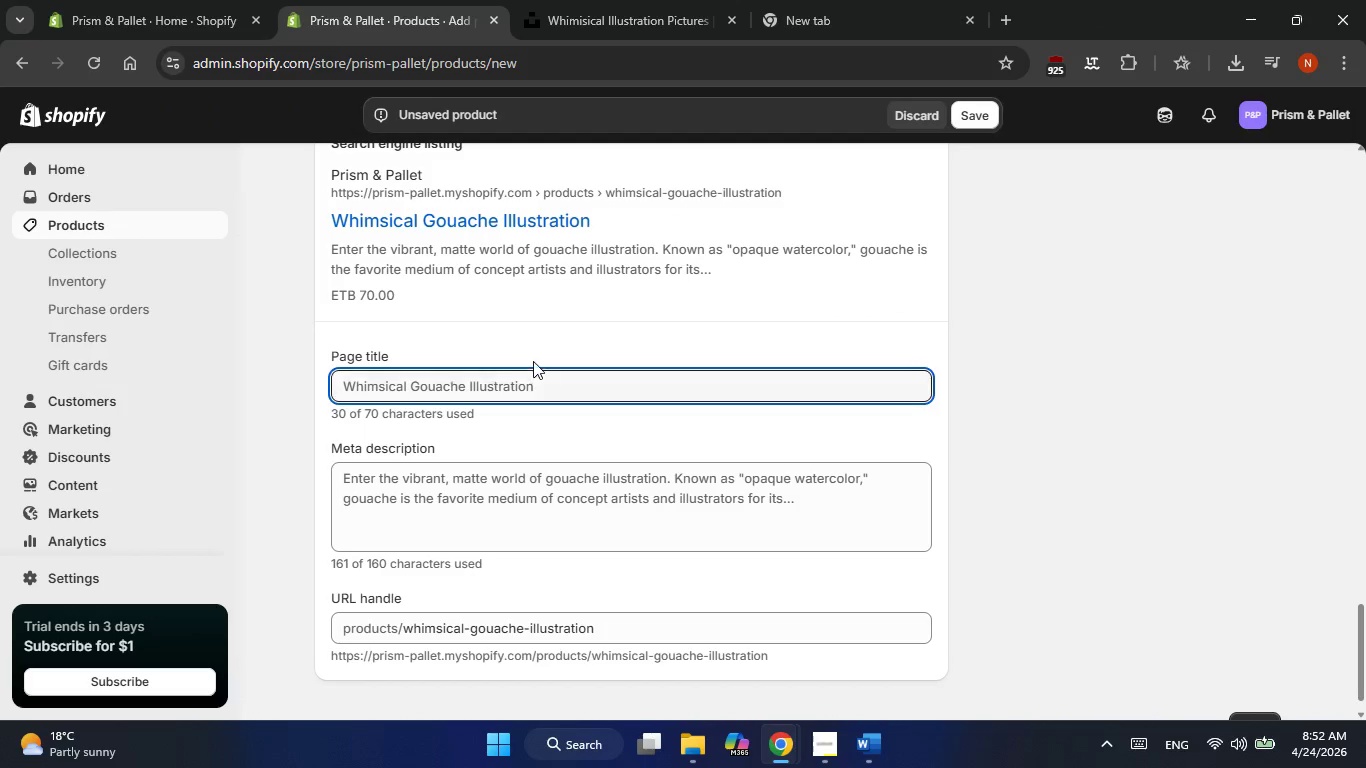 
double_click([524, 384])
 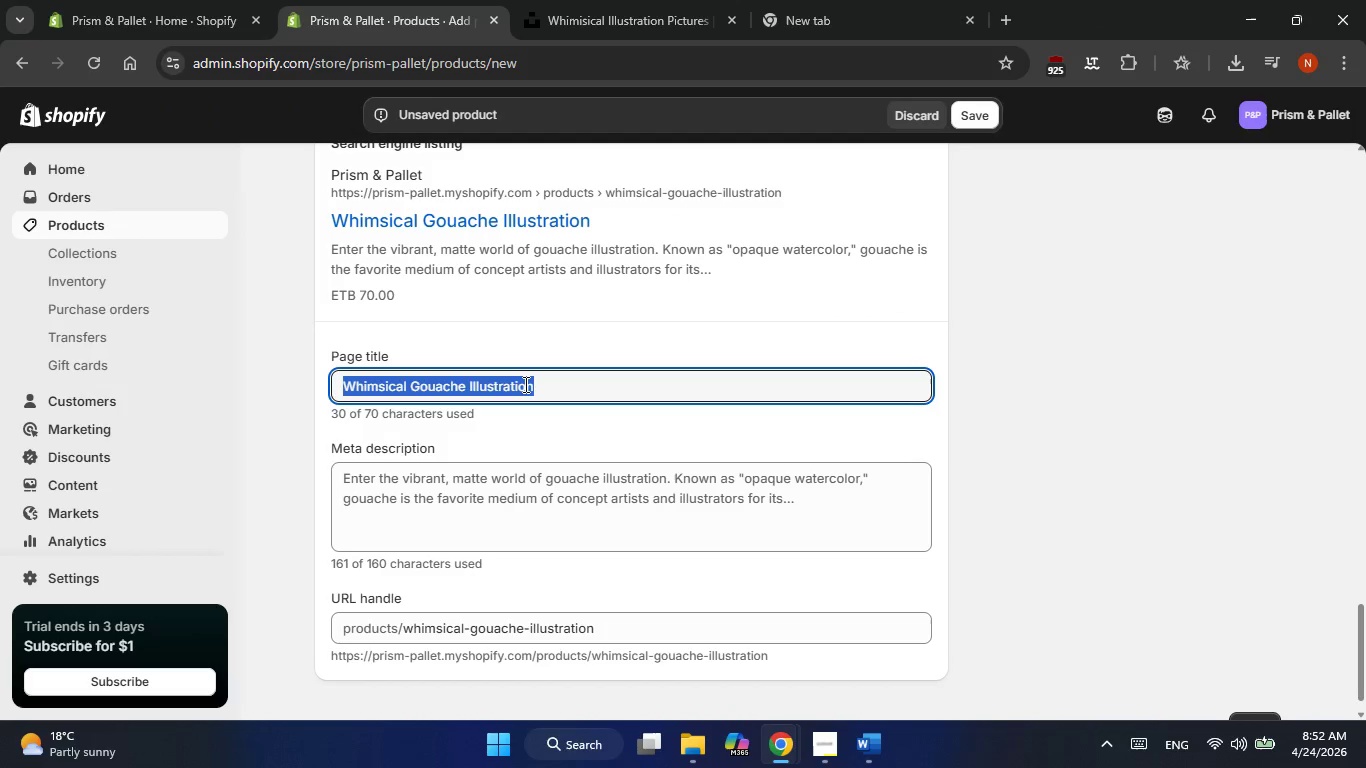 
triple_click([524, 384])
 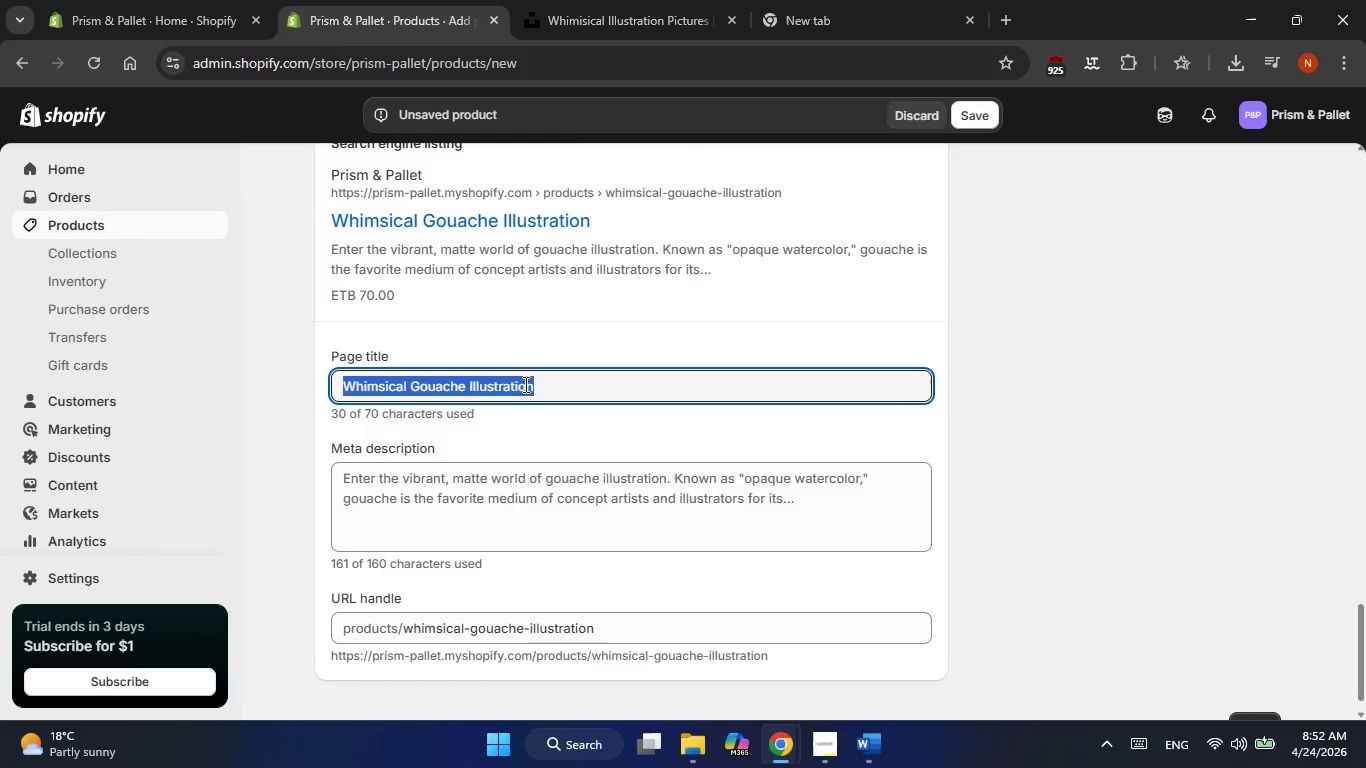 
right_click([524, 384])
 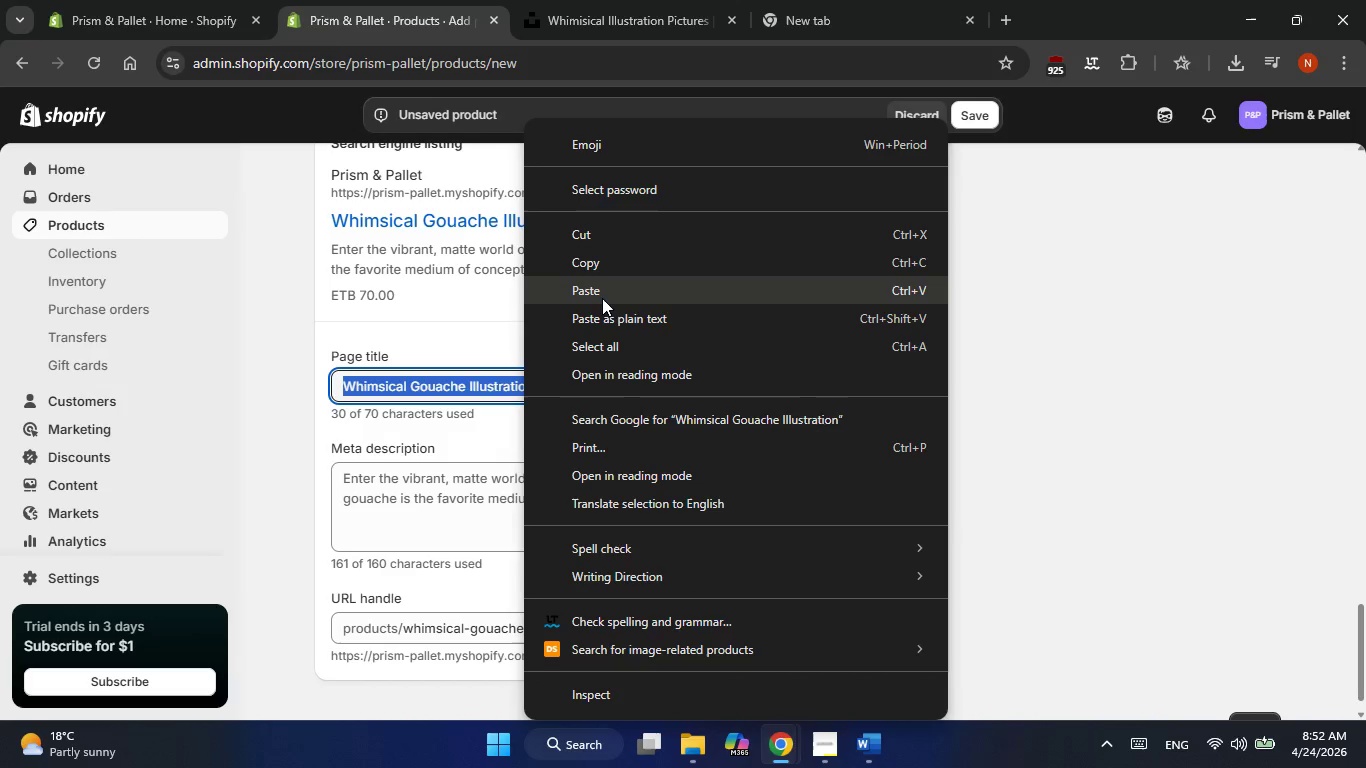 
left_click([602, 297])
 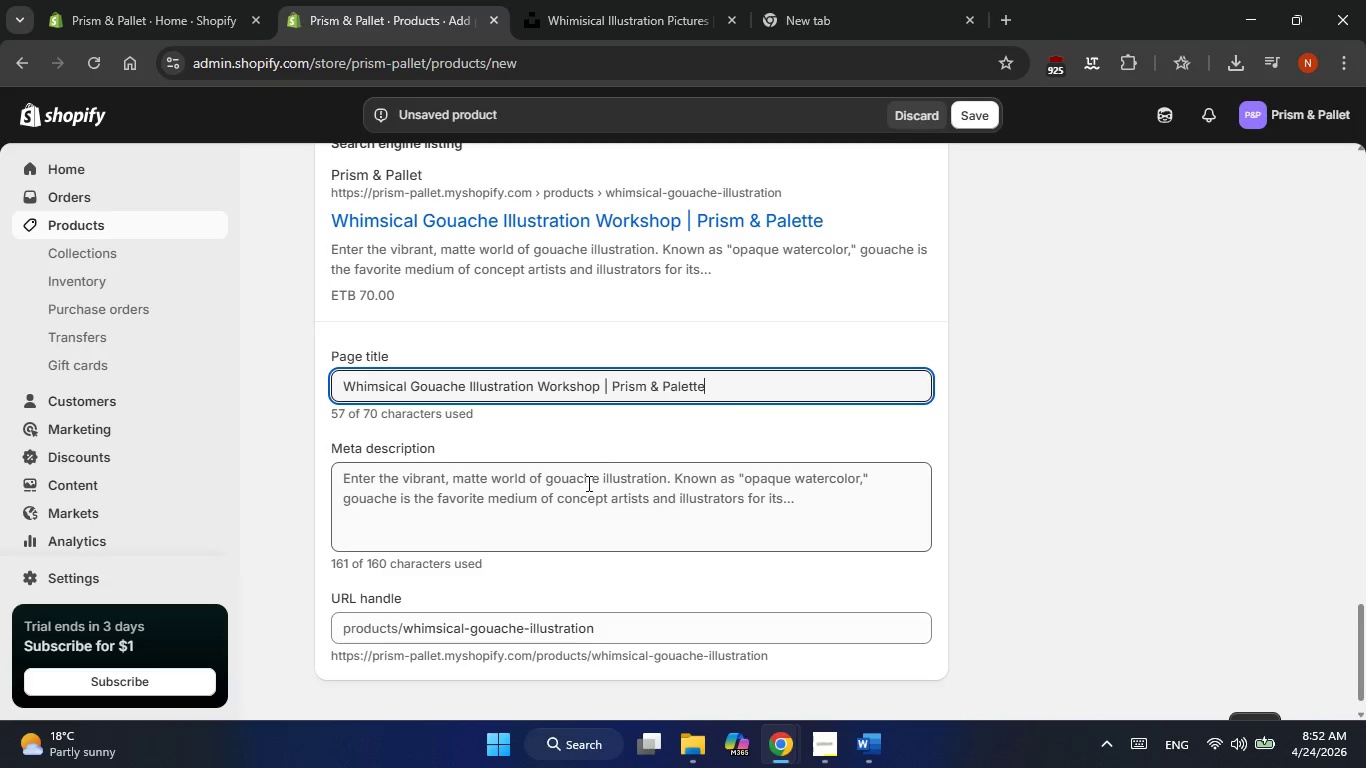 
double_click([585, 510])
 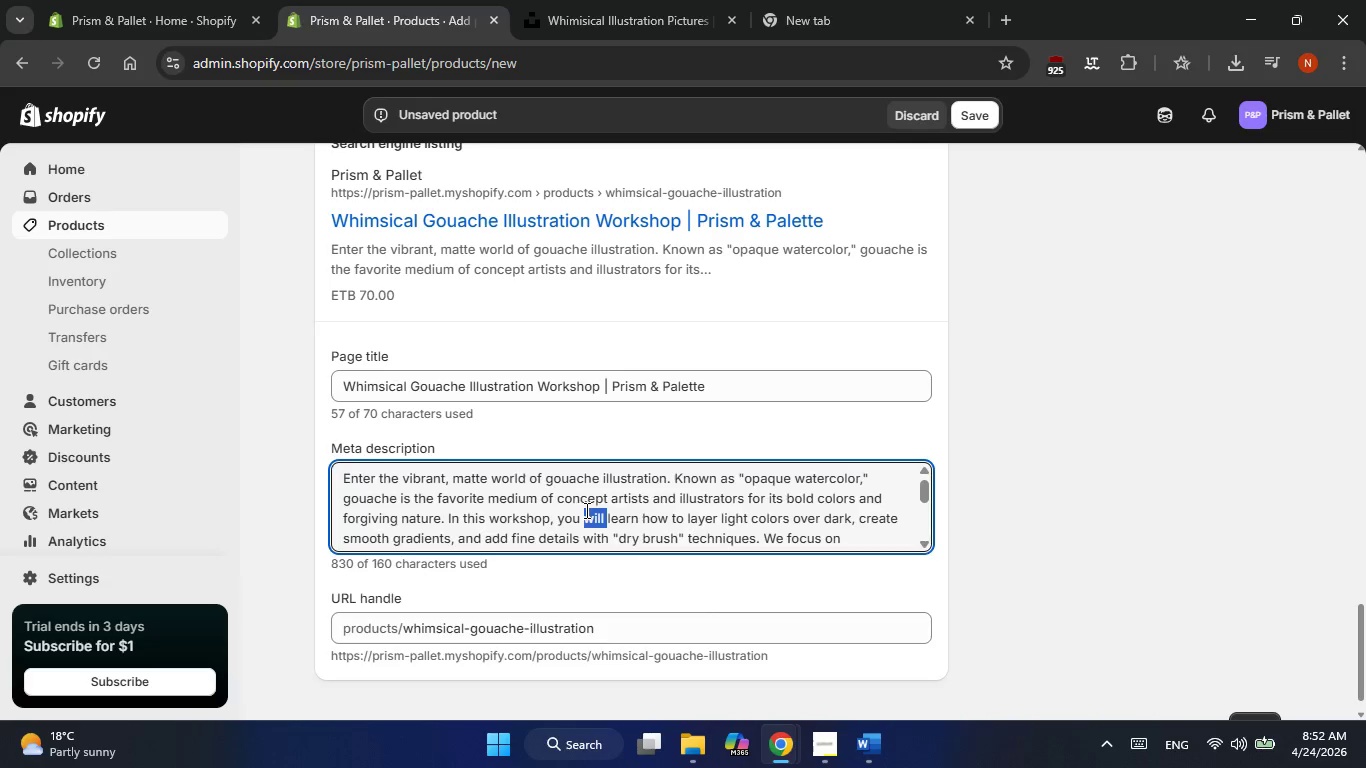 
triple_click([585, 510])
 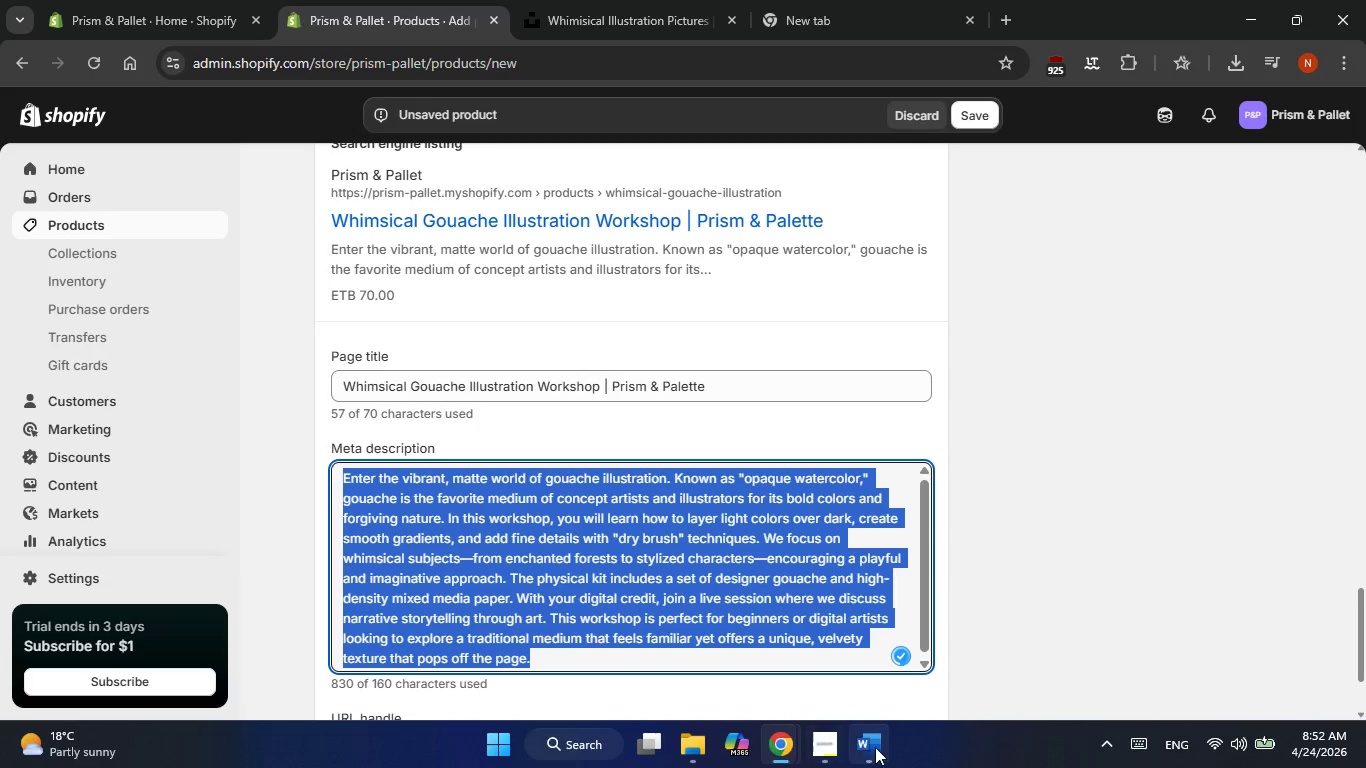 
left_click([878, 747])
 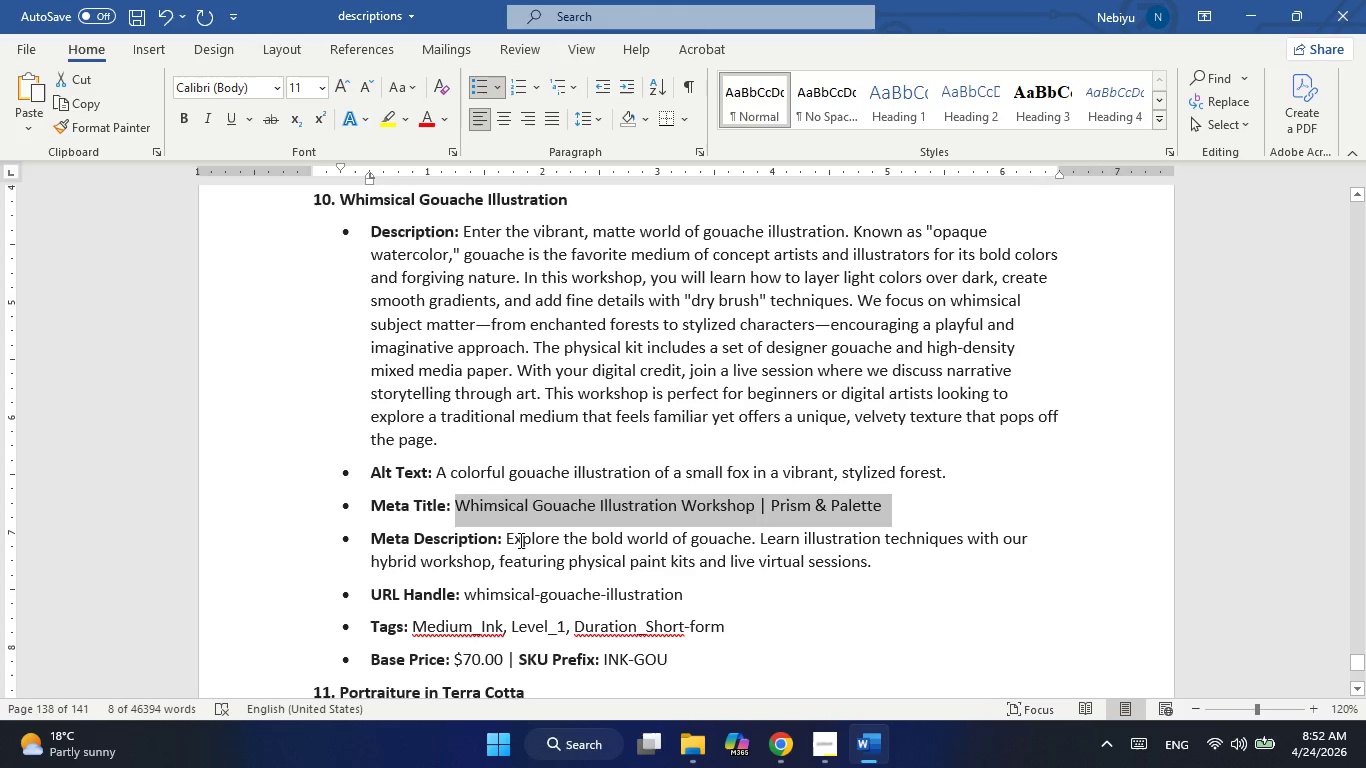 
left_click_drag(start_coordinate=[509, 540], to_coordinate=[872, 572])
 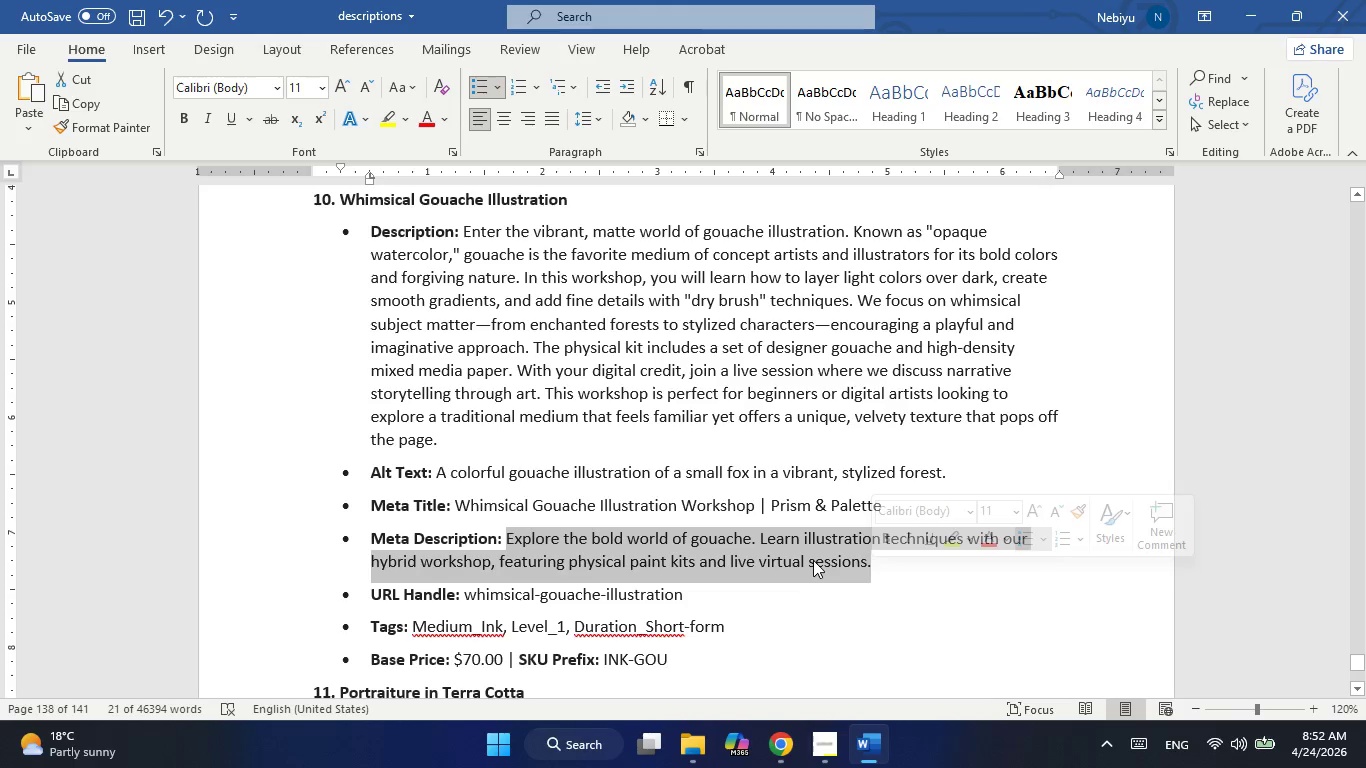 
right_click([813, 560])
 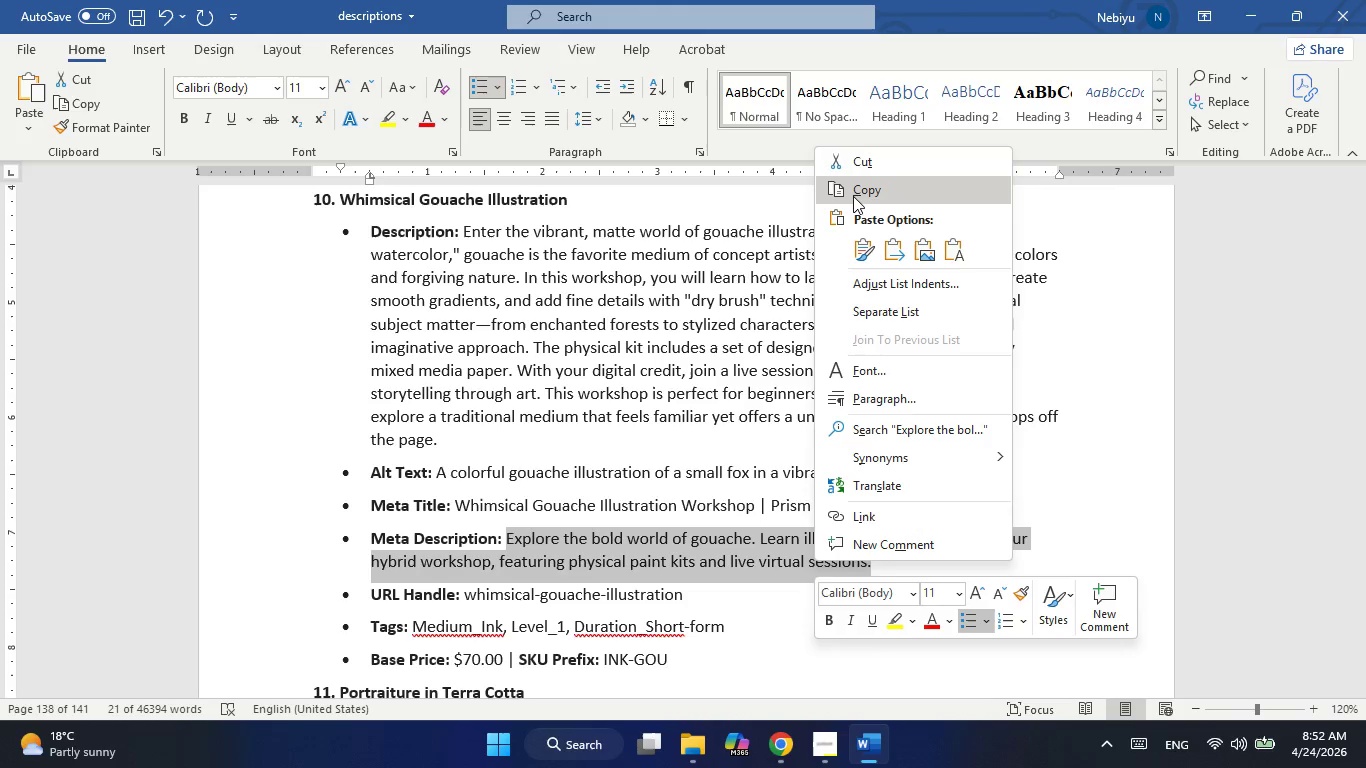 
left_click([853, 195])
 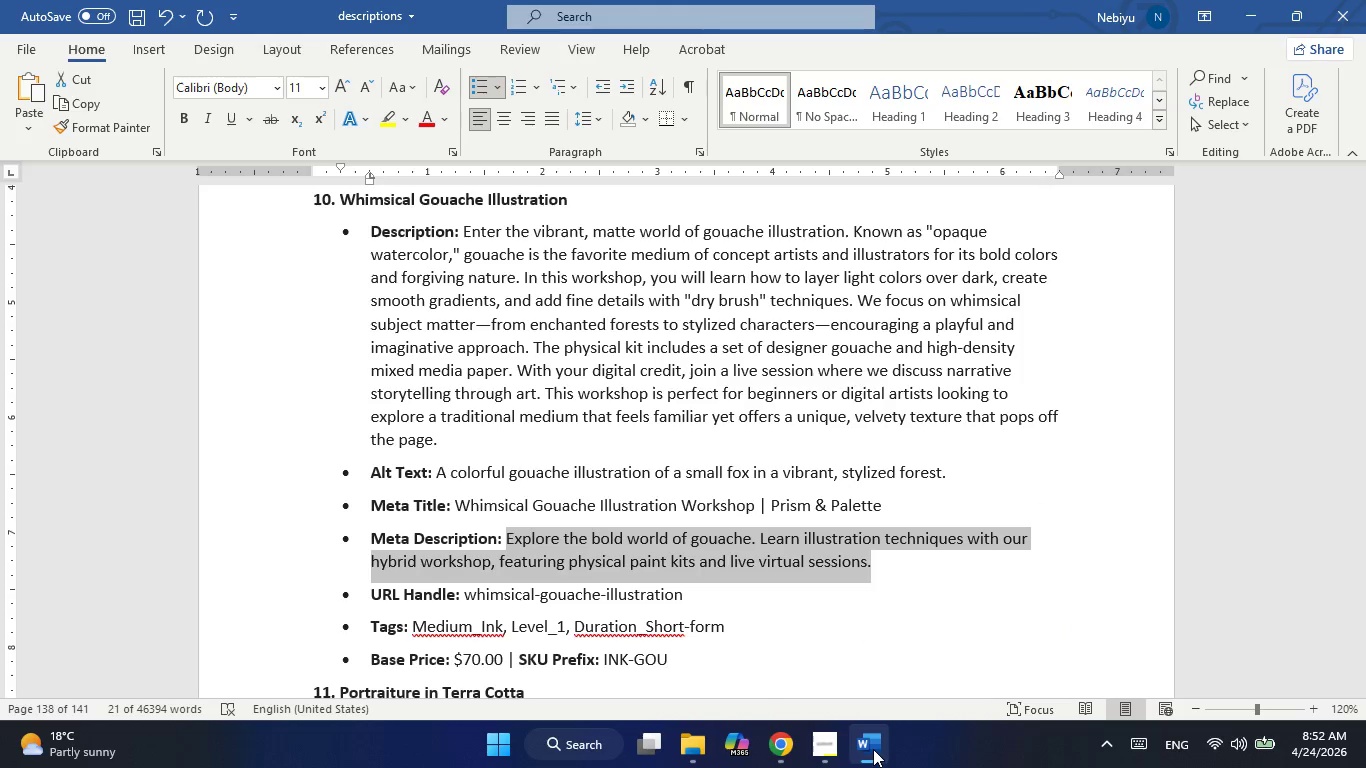 
double_click([873, 749])
 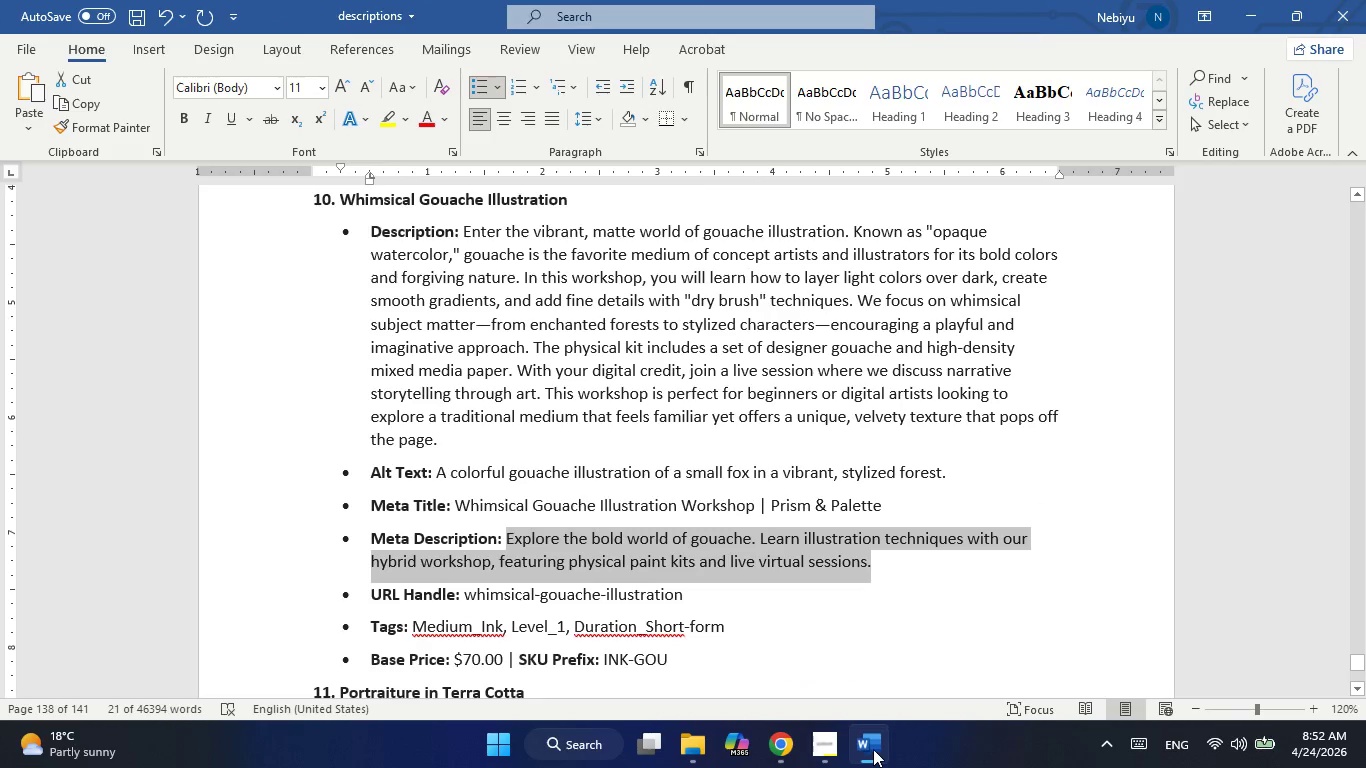 
left_click([873, 749])
 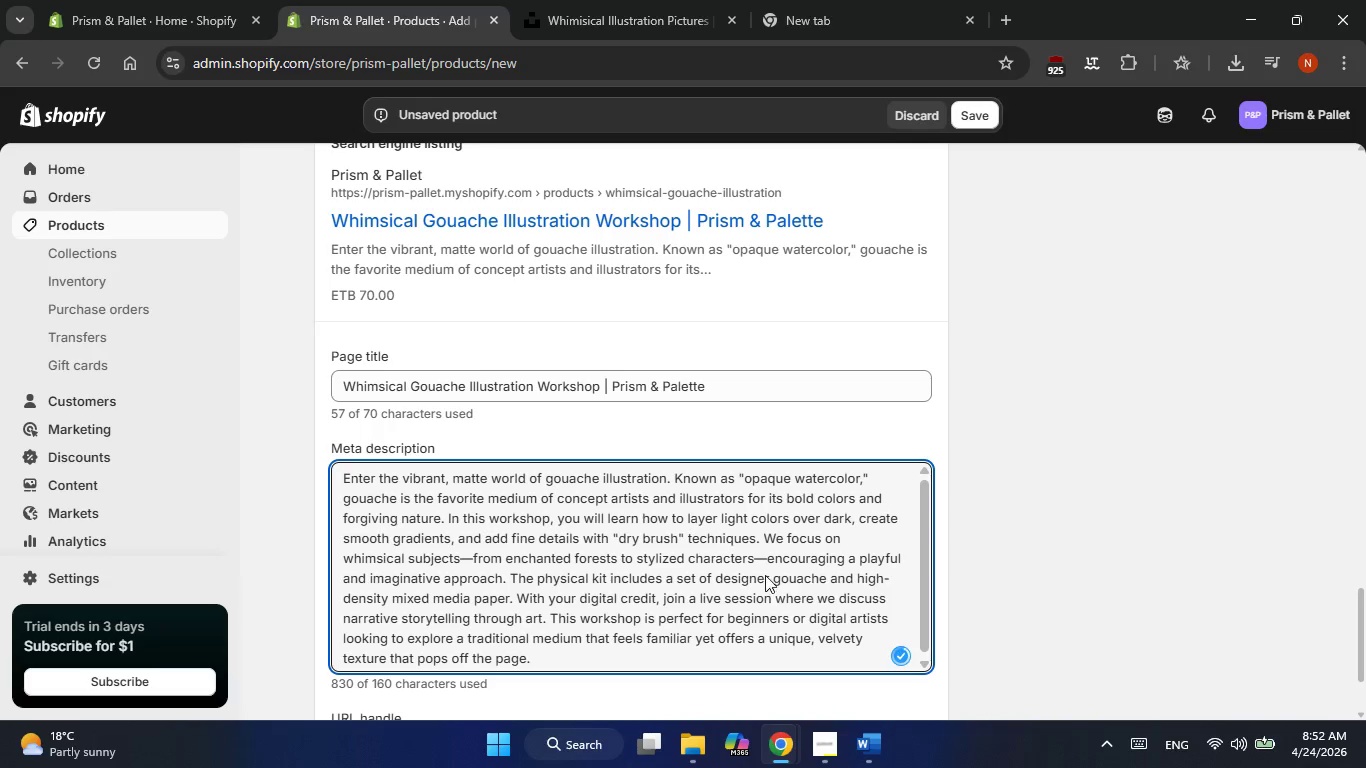 
double_click([765, 575])
 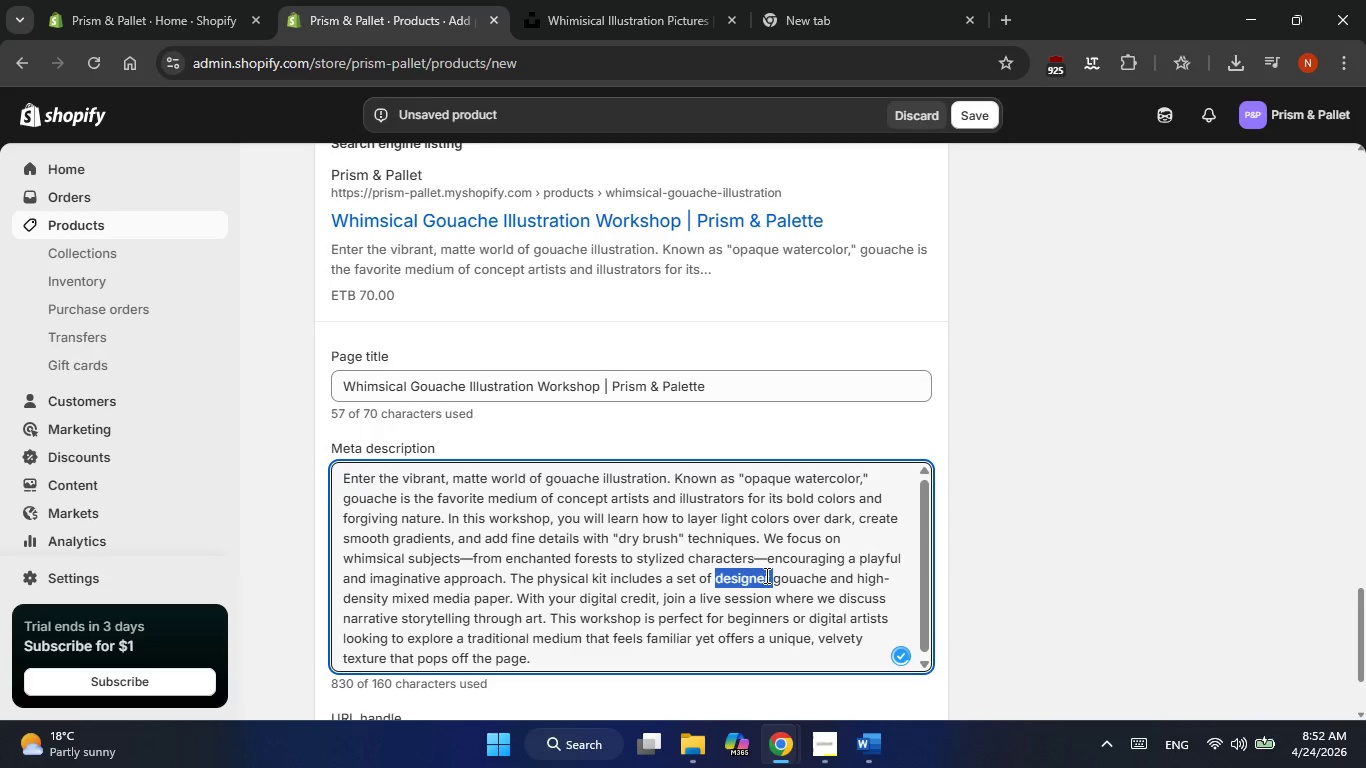 
triple_click([765, 575])
 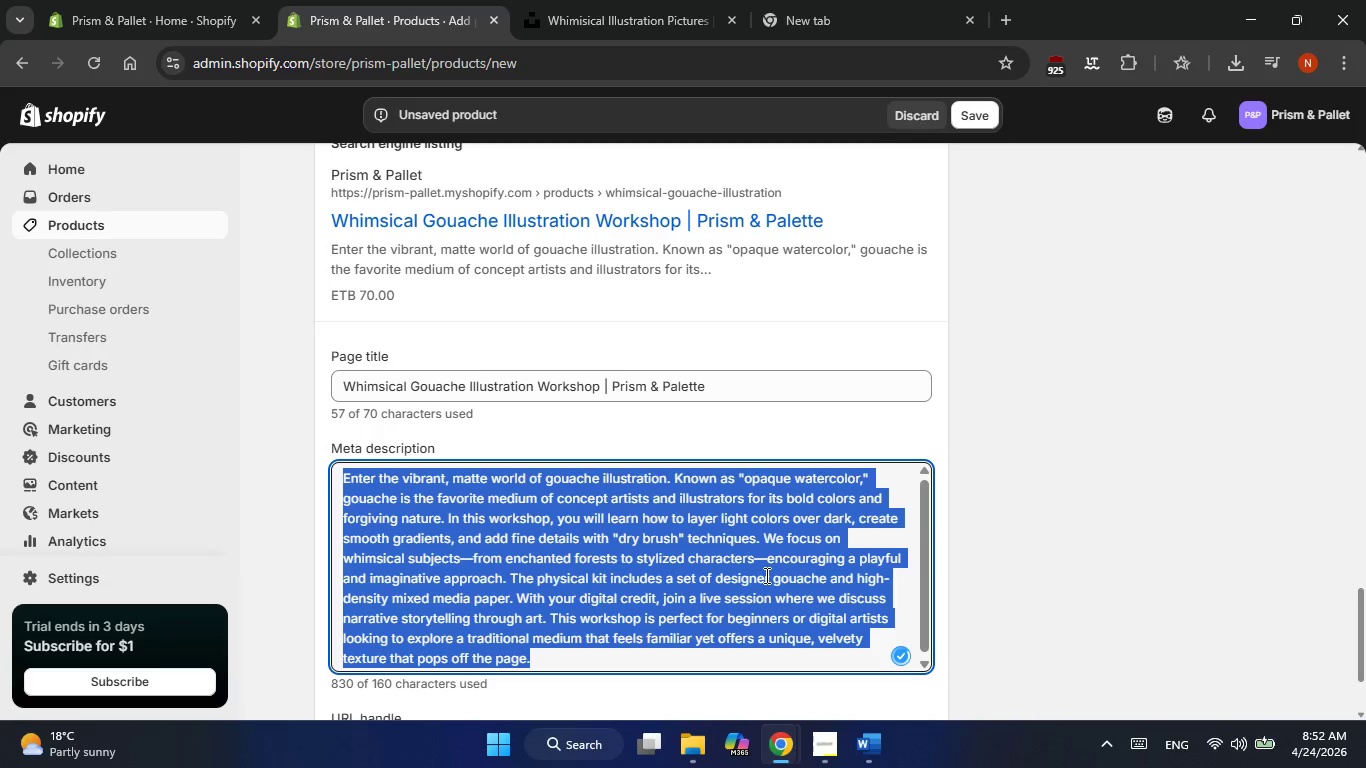 
right_click([765, 575])
 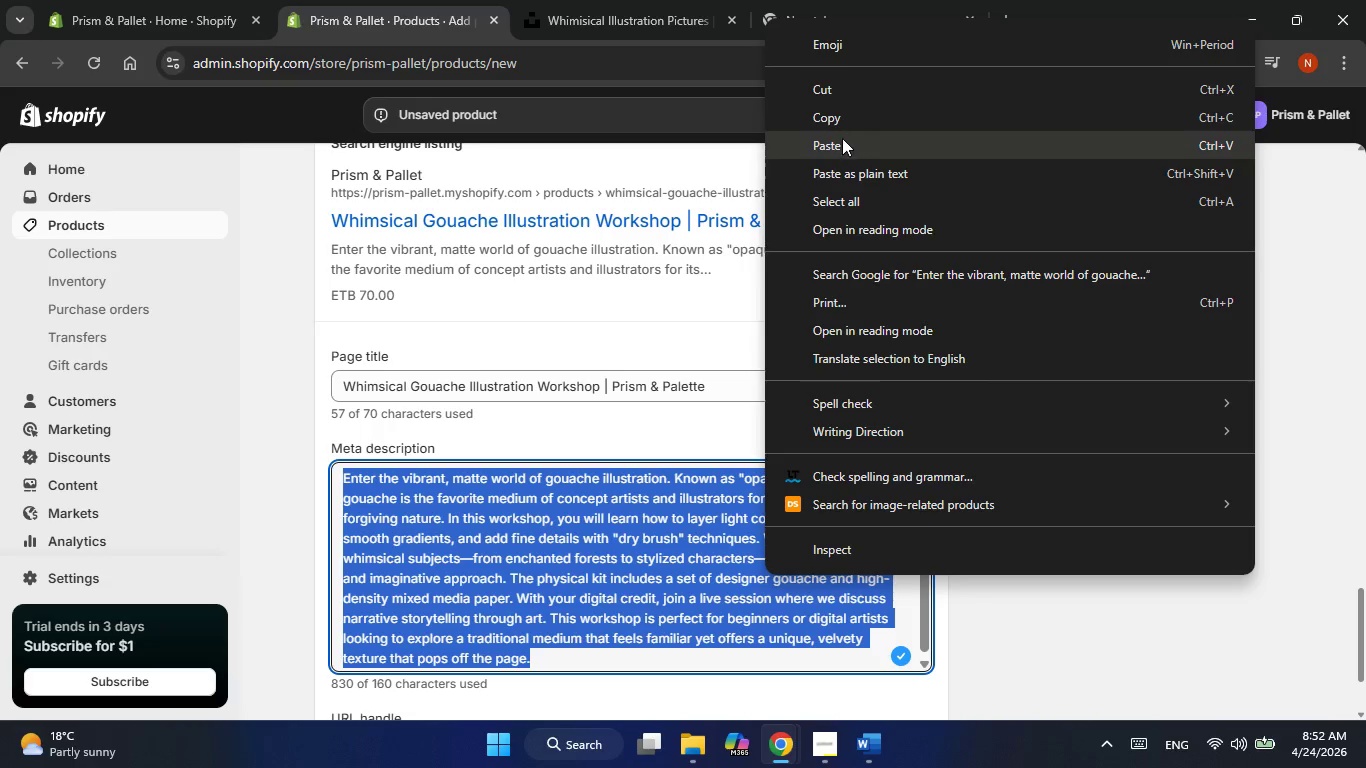 
left_click([839, 145])
 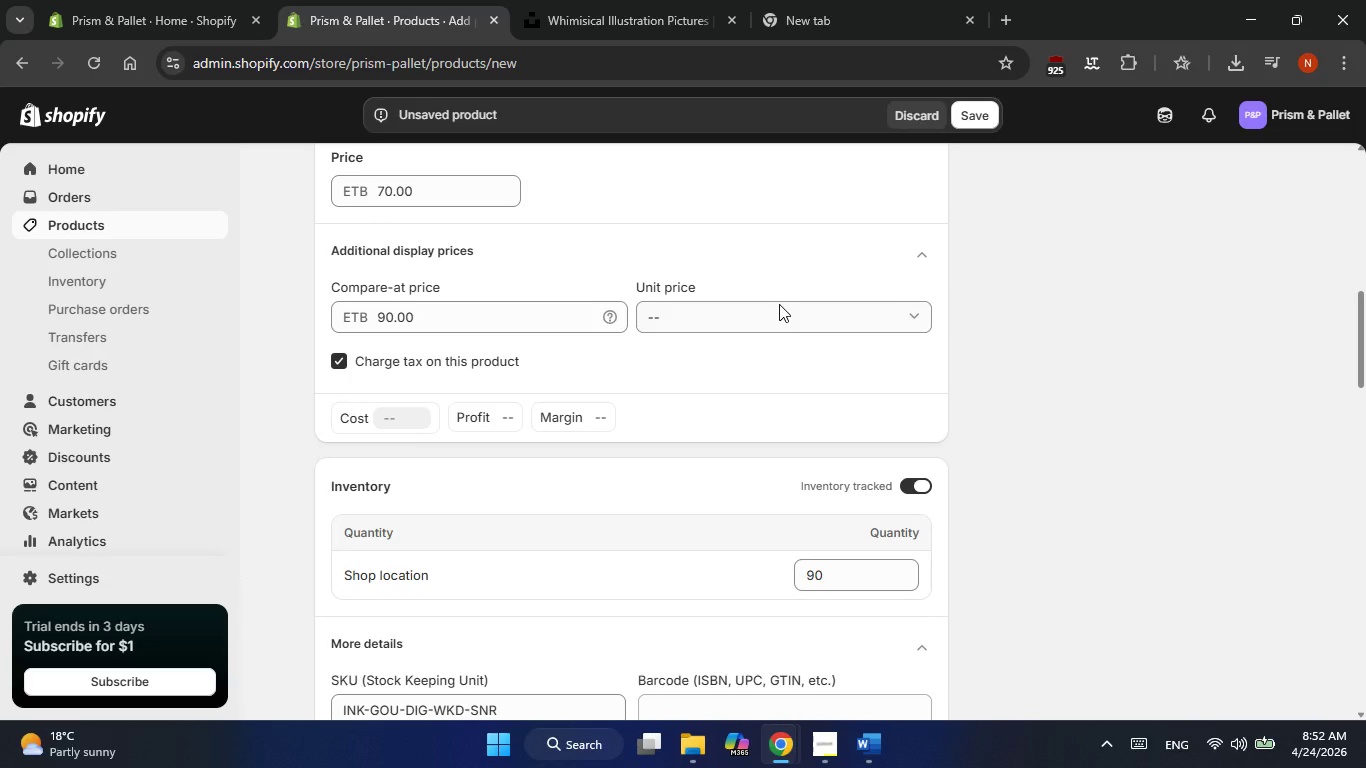 
wait(19.72)
 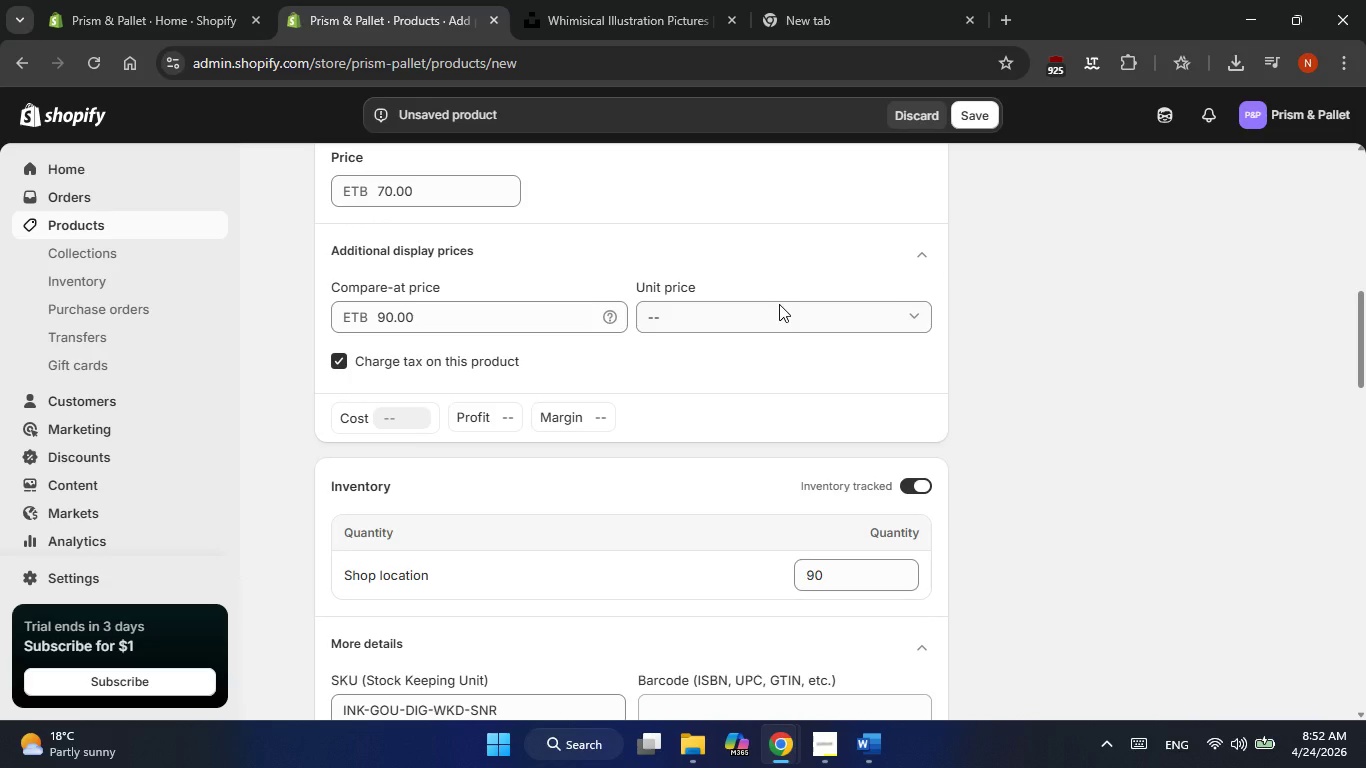 
left_click([976, 117])
 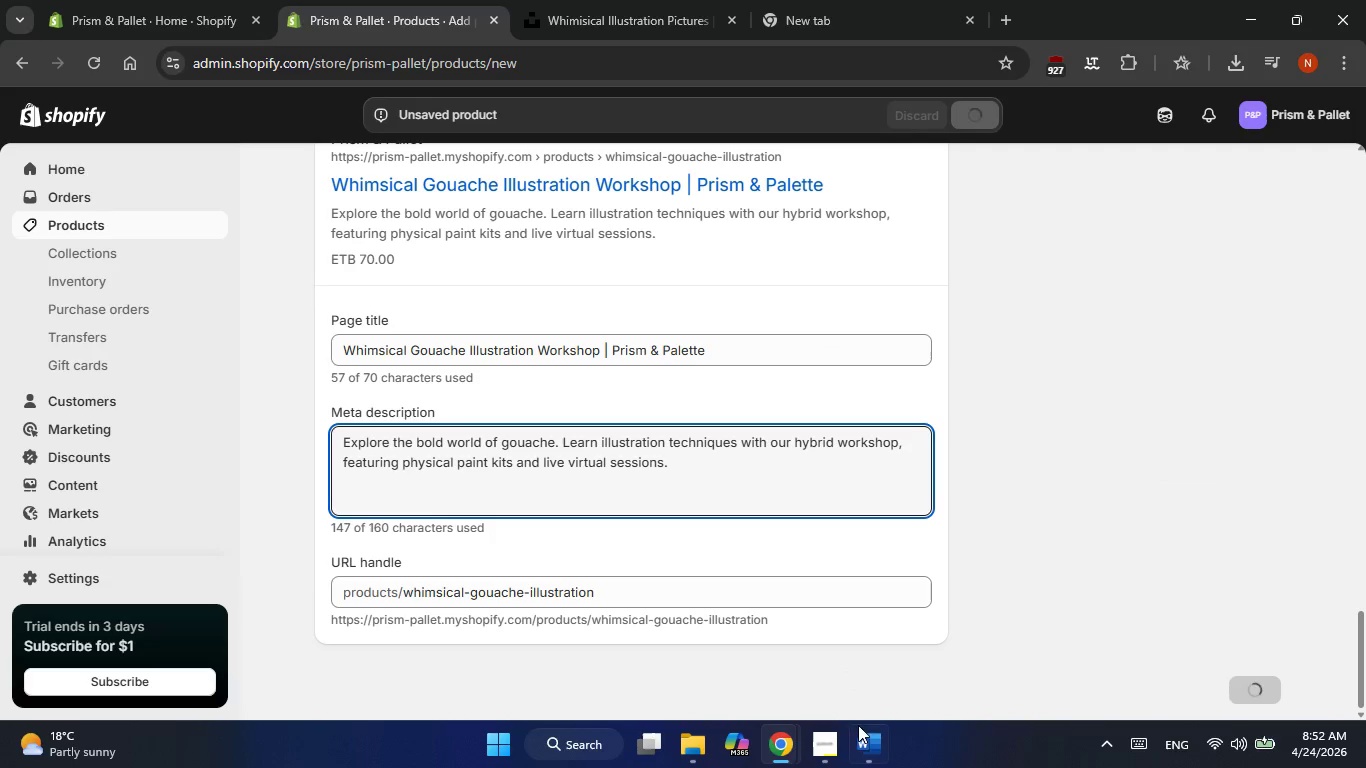 
left_click([859, 759])
 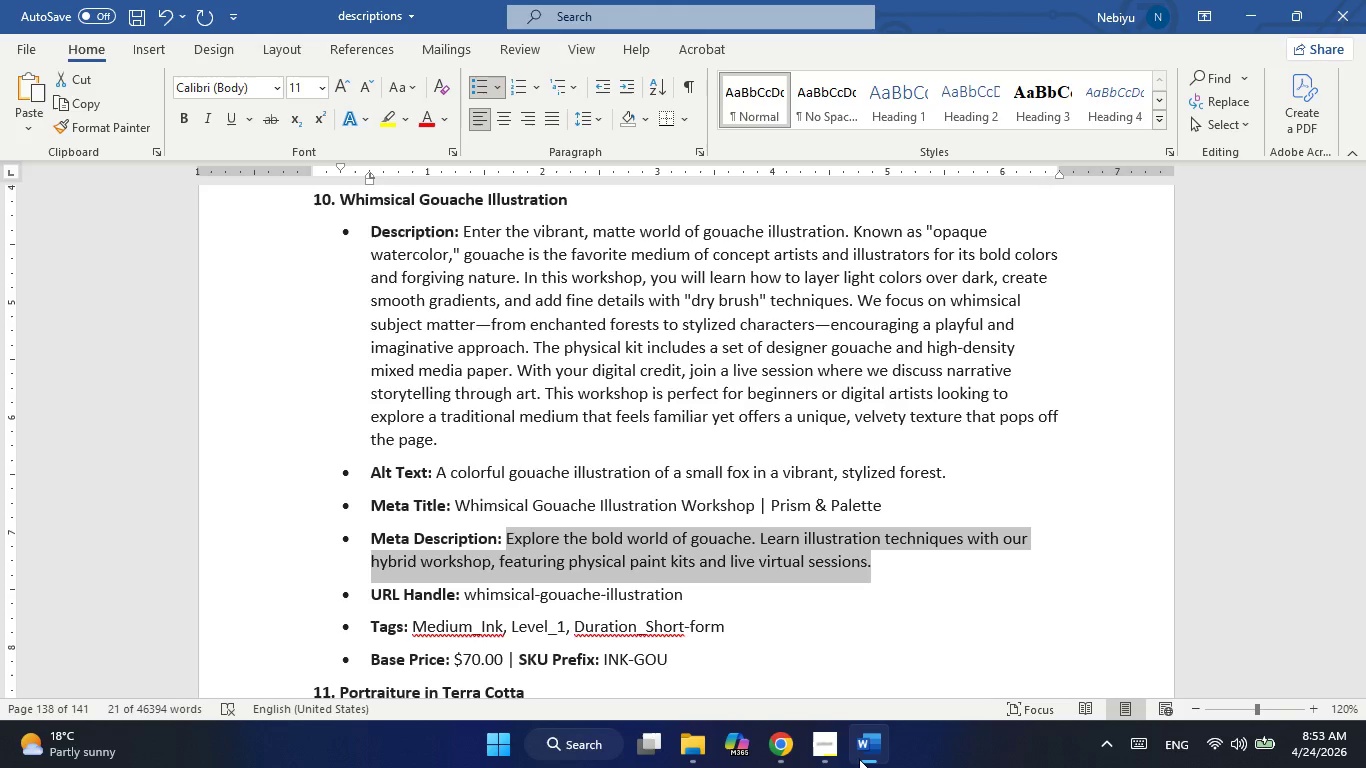 
wait(42.05)
 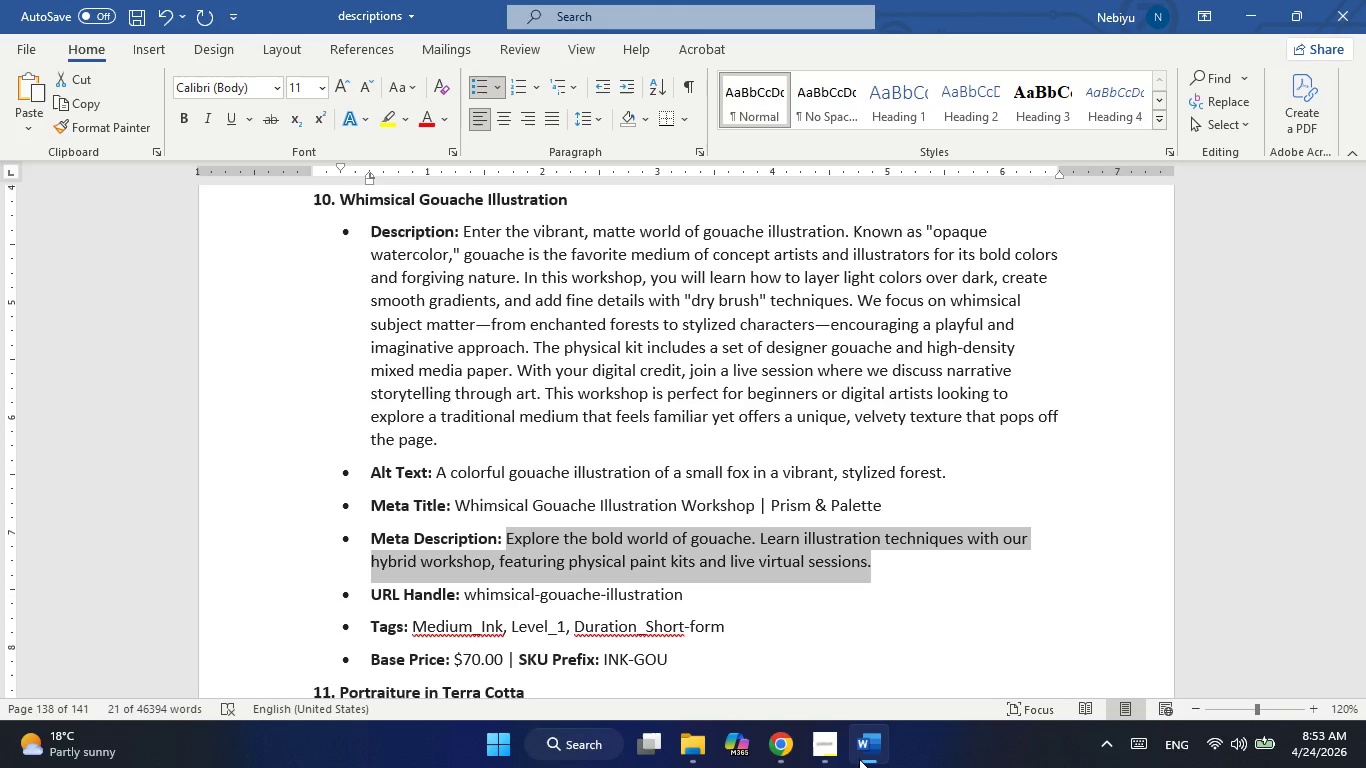 
right_click([557, 553])
 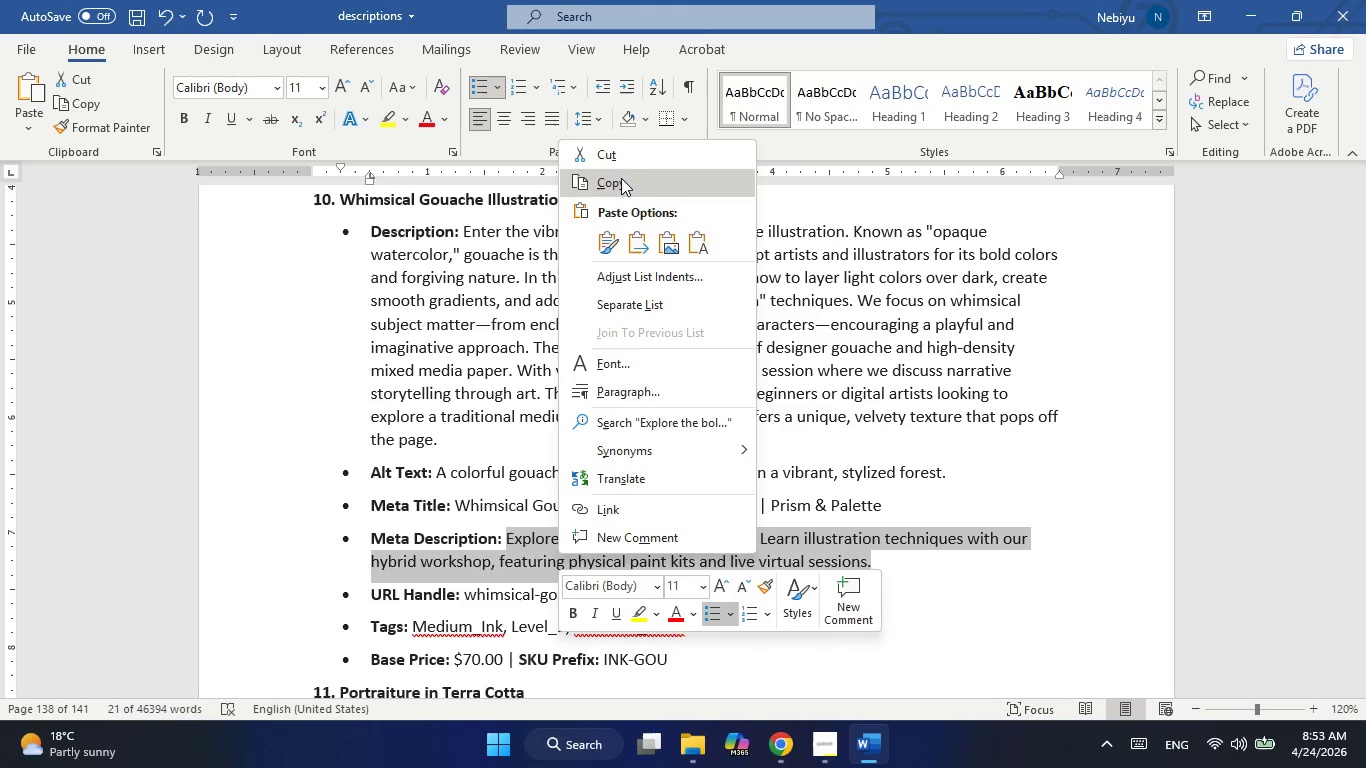 
wait(9.0)
 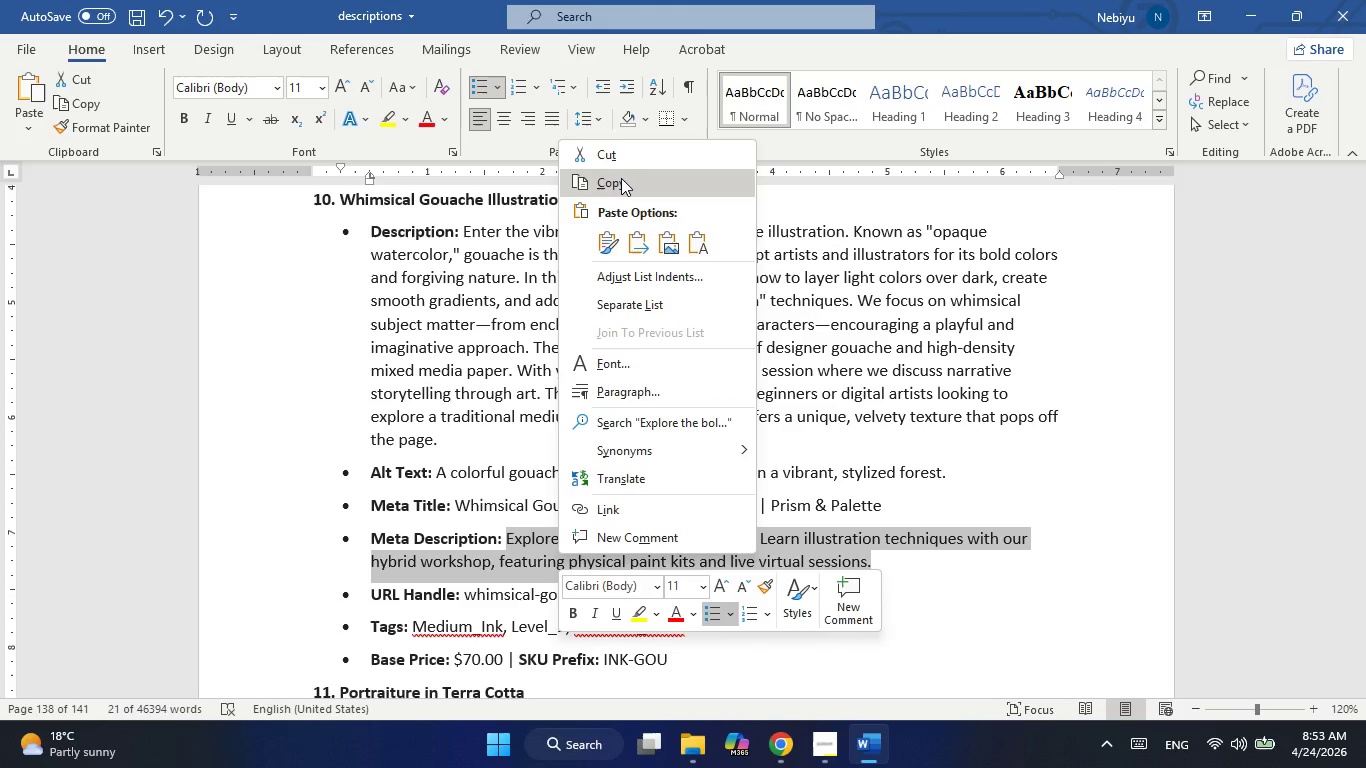 
left_click([621, 178])
 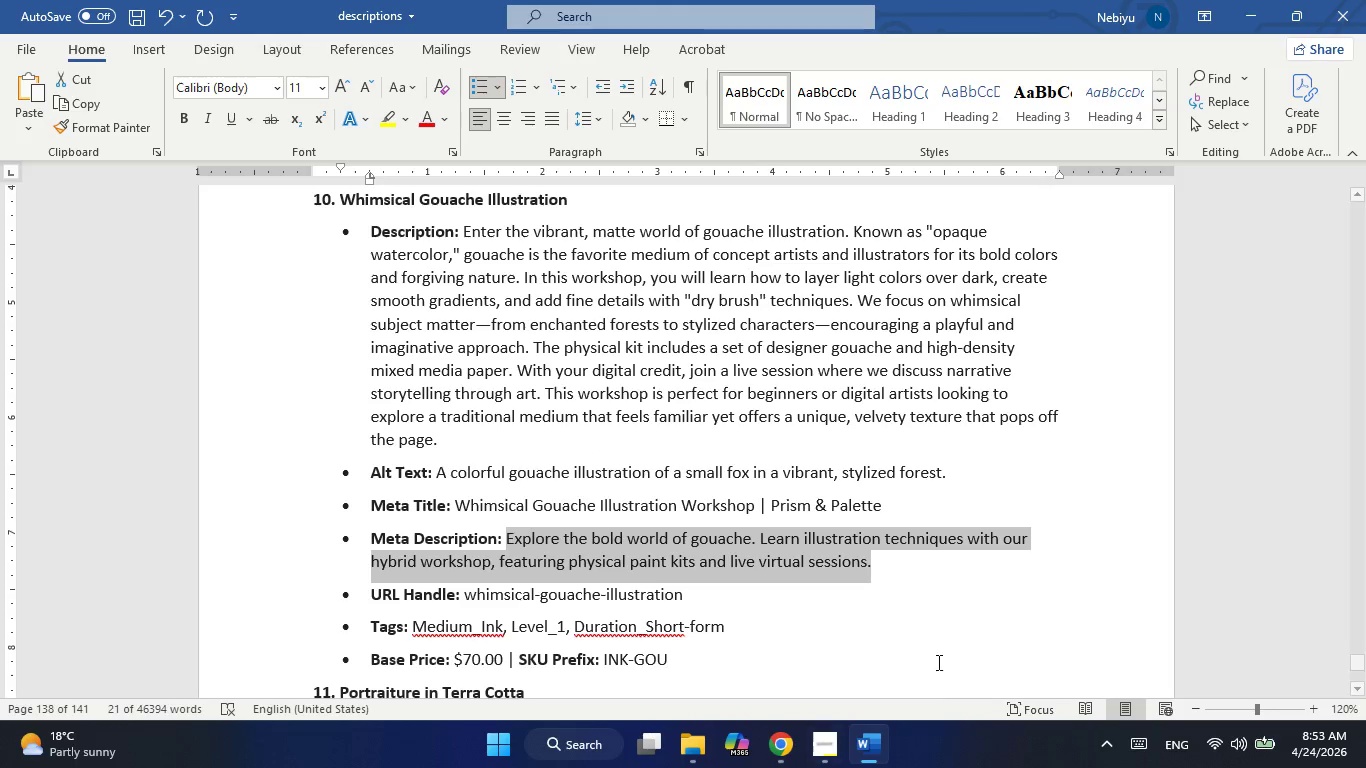 
left_click([858, 750])
 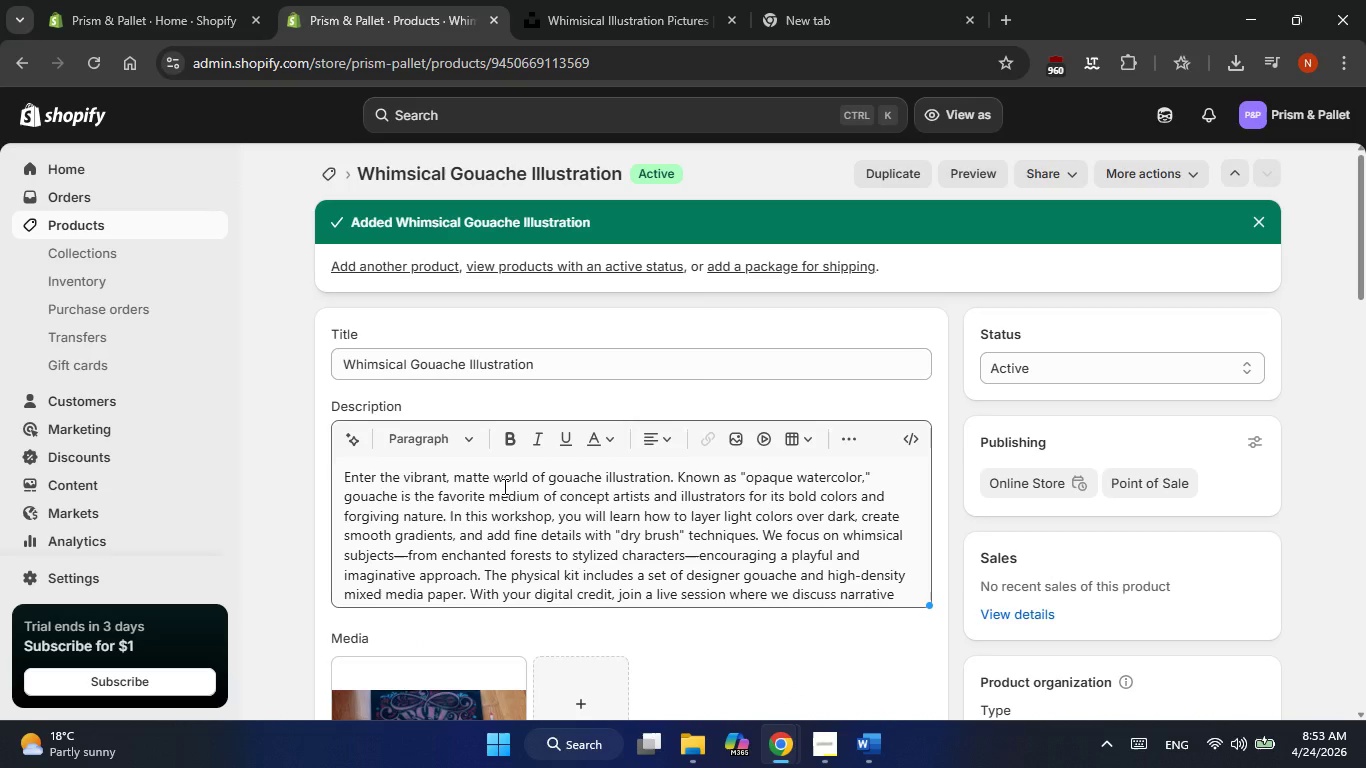 
left_click([410, 266])
 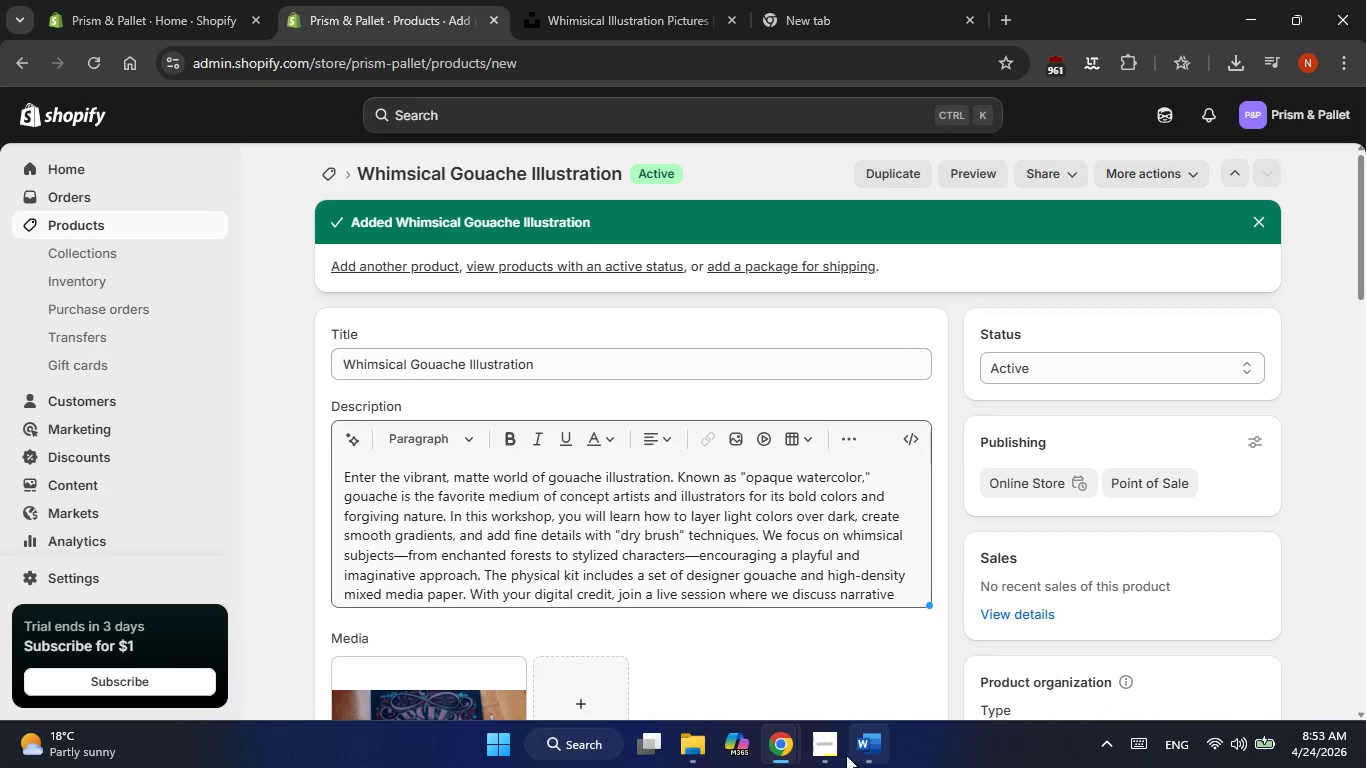 
left_click([883, 743])
 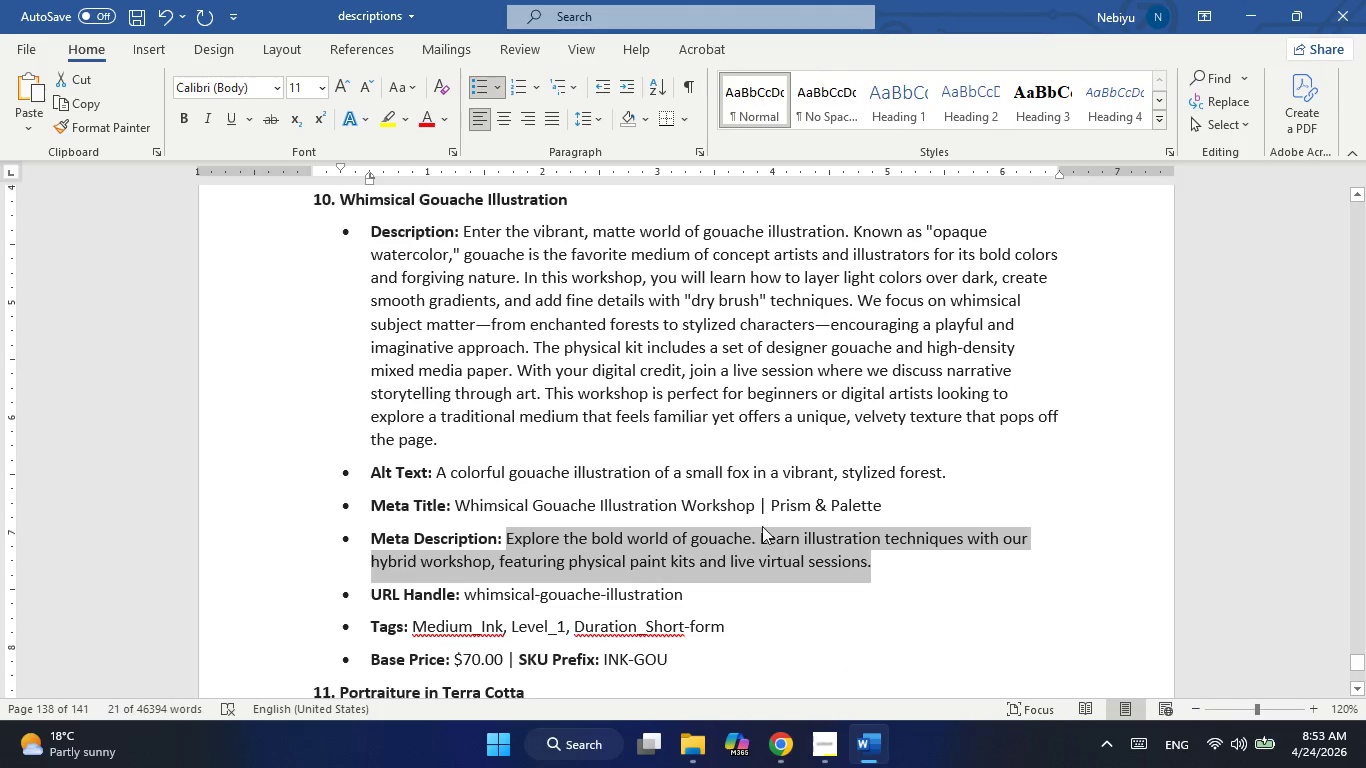 
scroll: coordinate [478, 338], scroll_direction: up, amount: 8.0
 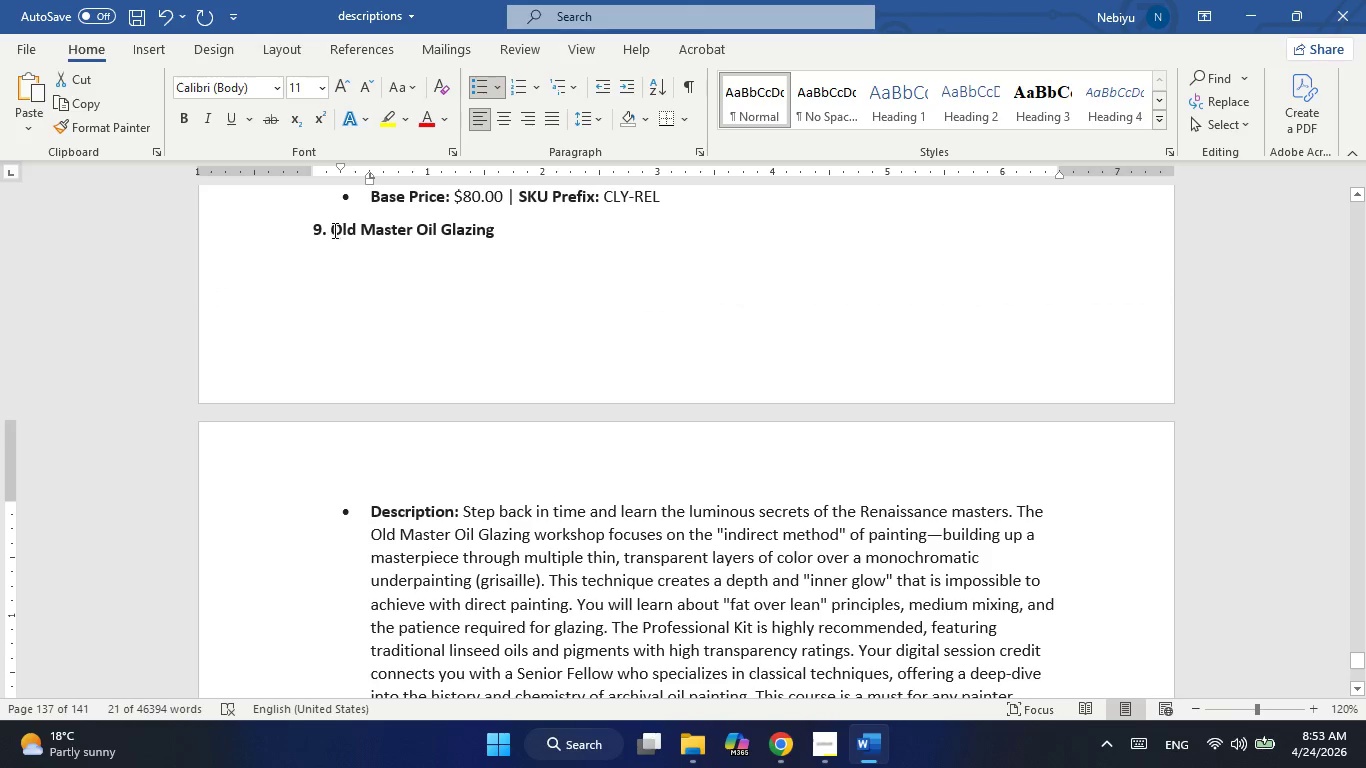 
left_click_drag(start_coordinate=[333, 230], to_coordinate=[489, 244])
 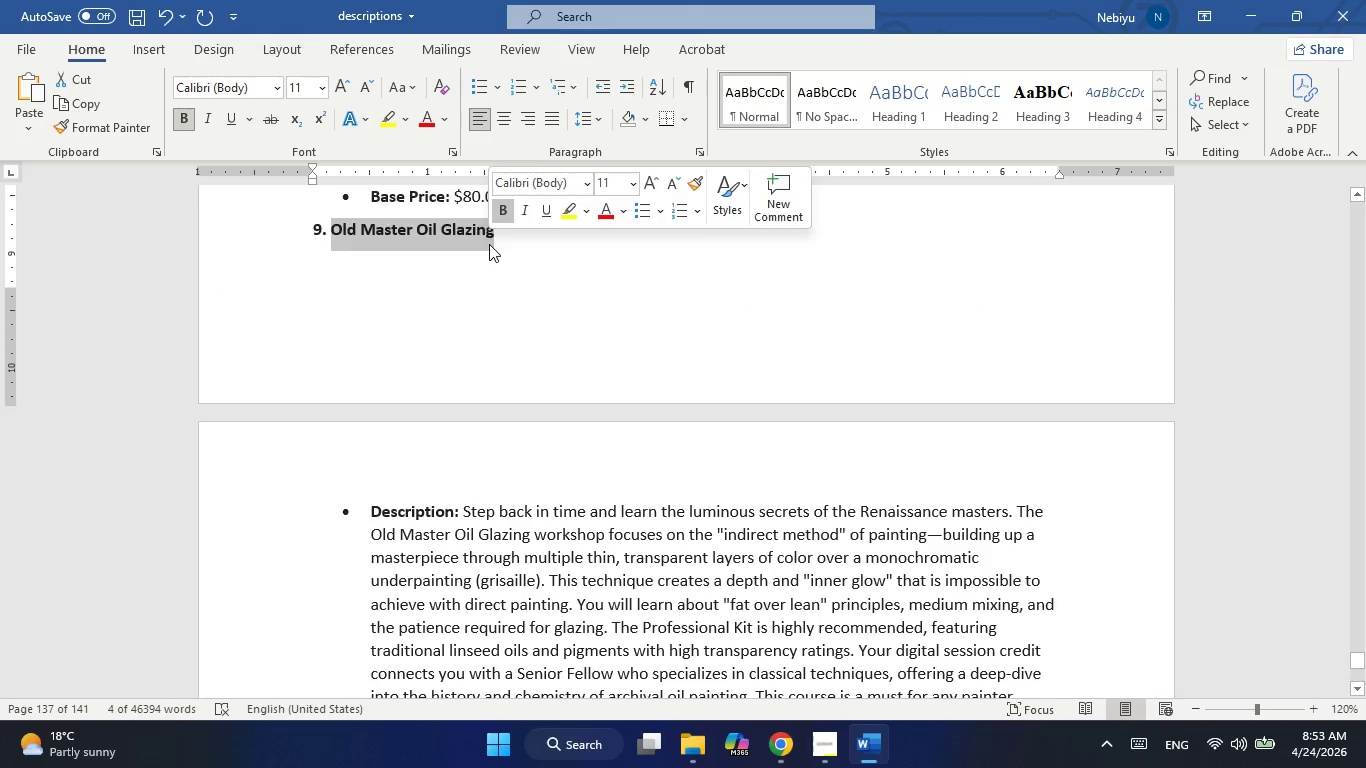 
key(Control+C)
 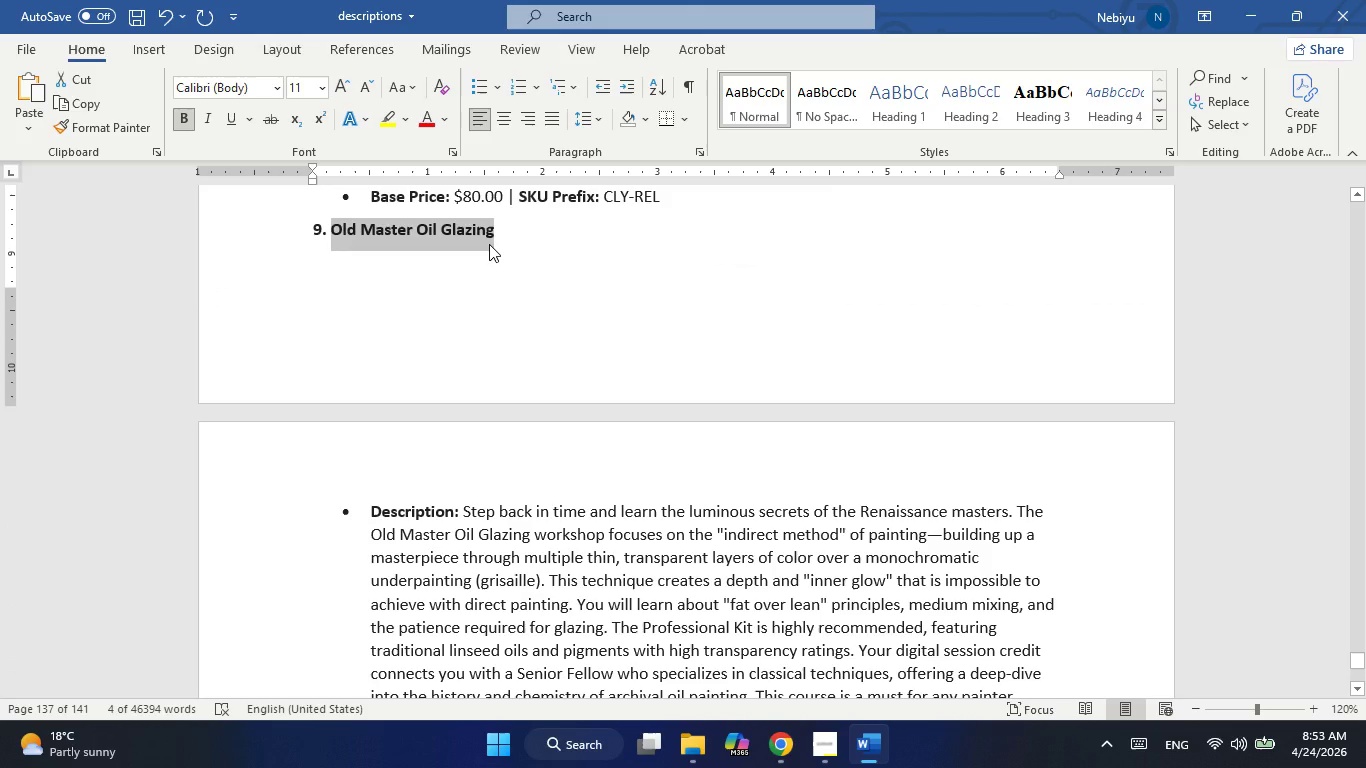 
key(Alt+Tab)
 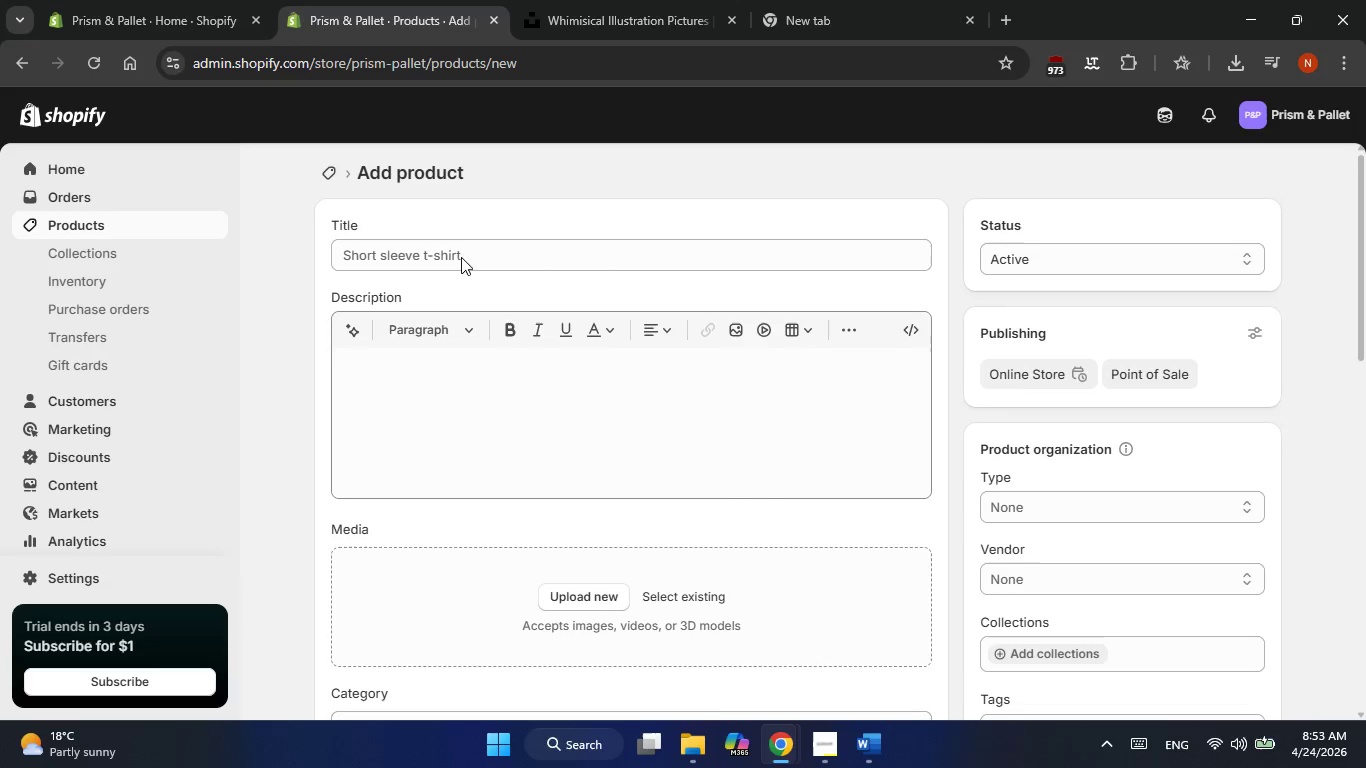 
left_click([456, 254])
 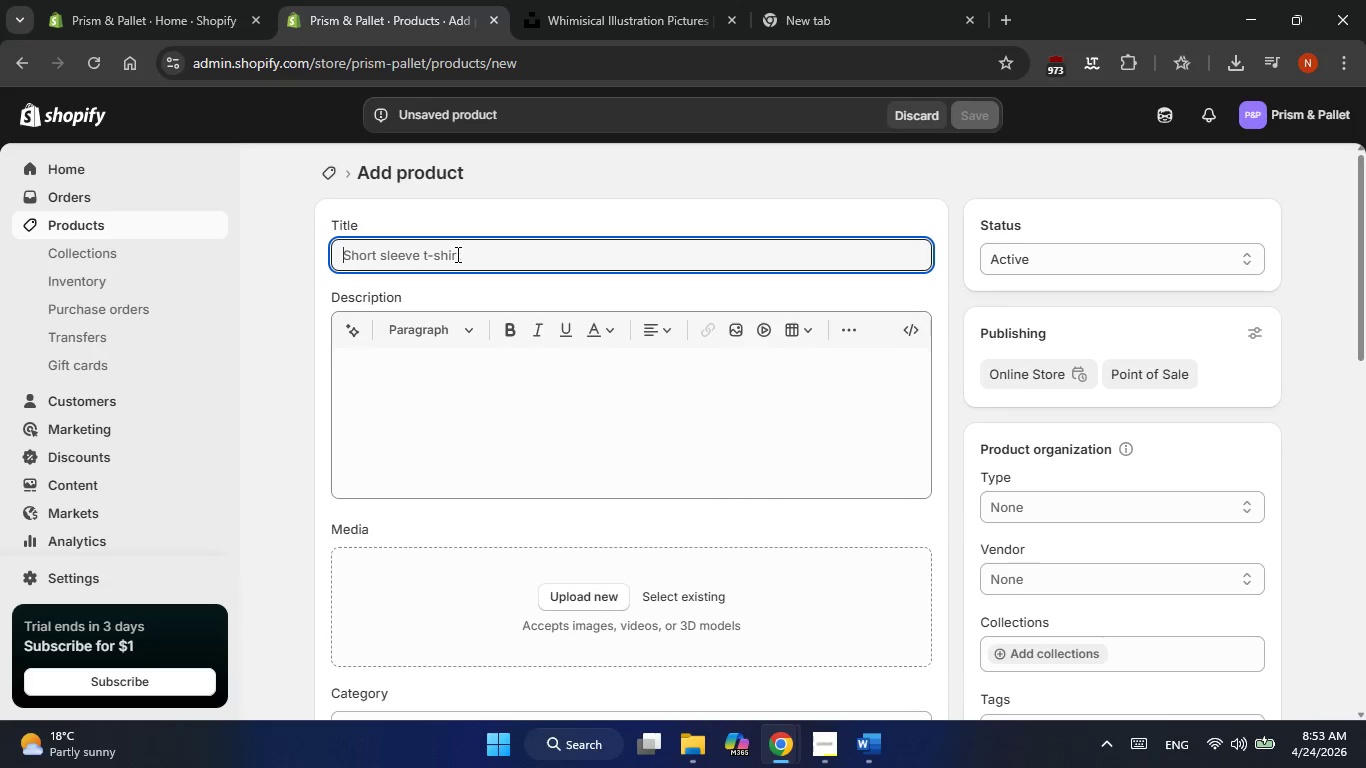 
key(Control+V)
 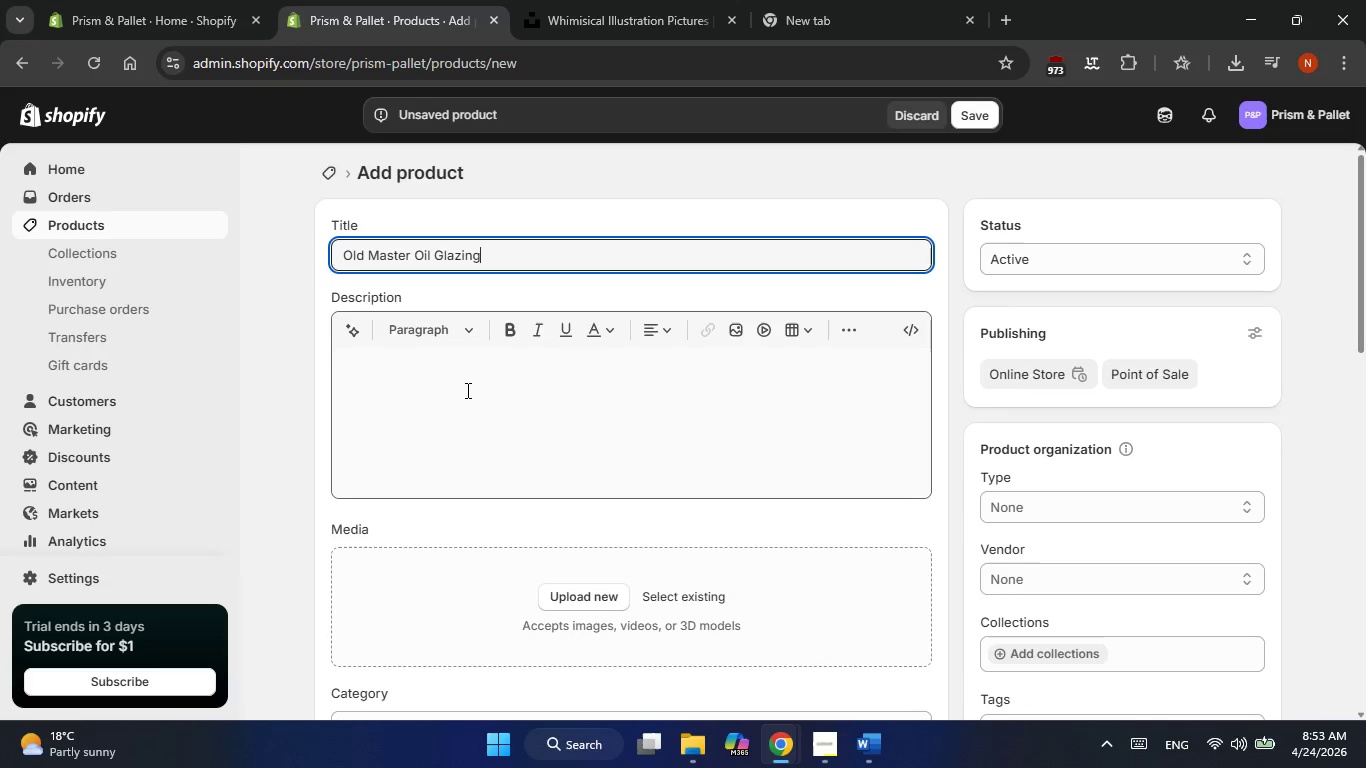 
left_click([466, 390])
 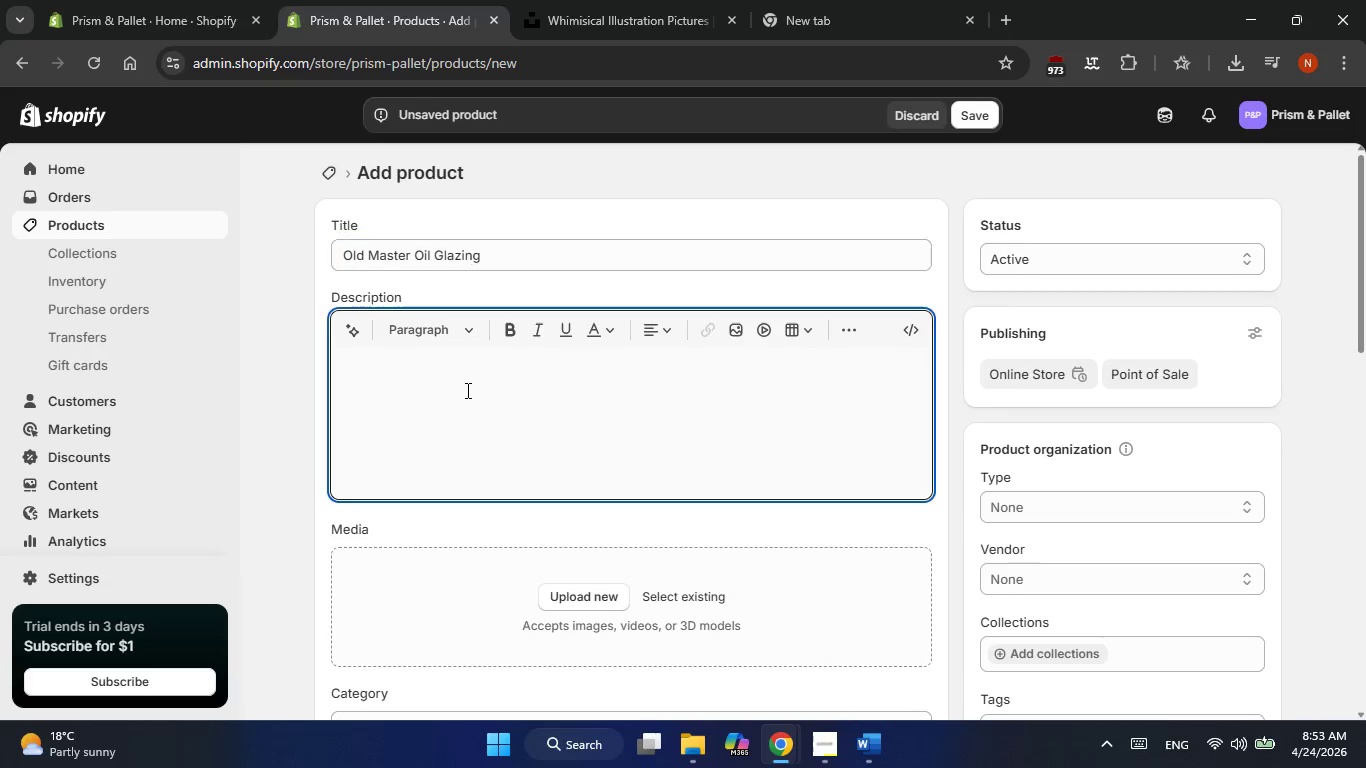 
key(Alt+AltLeft)
 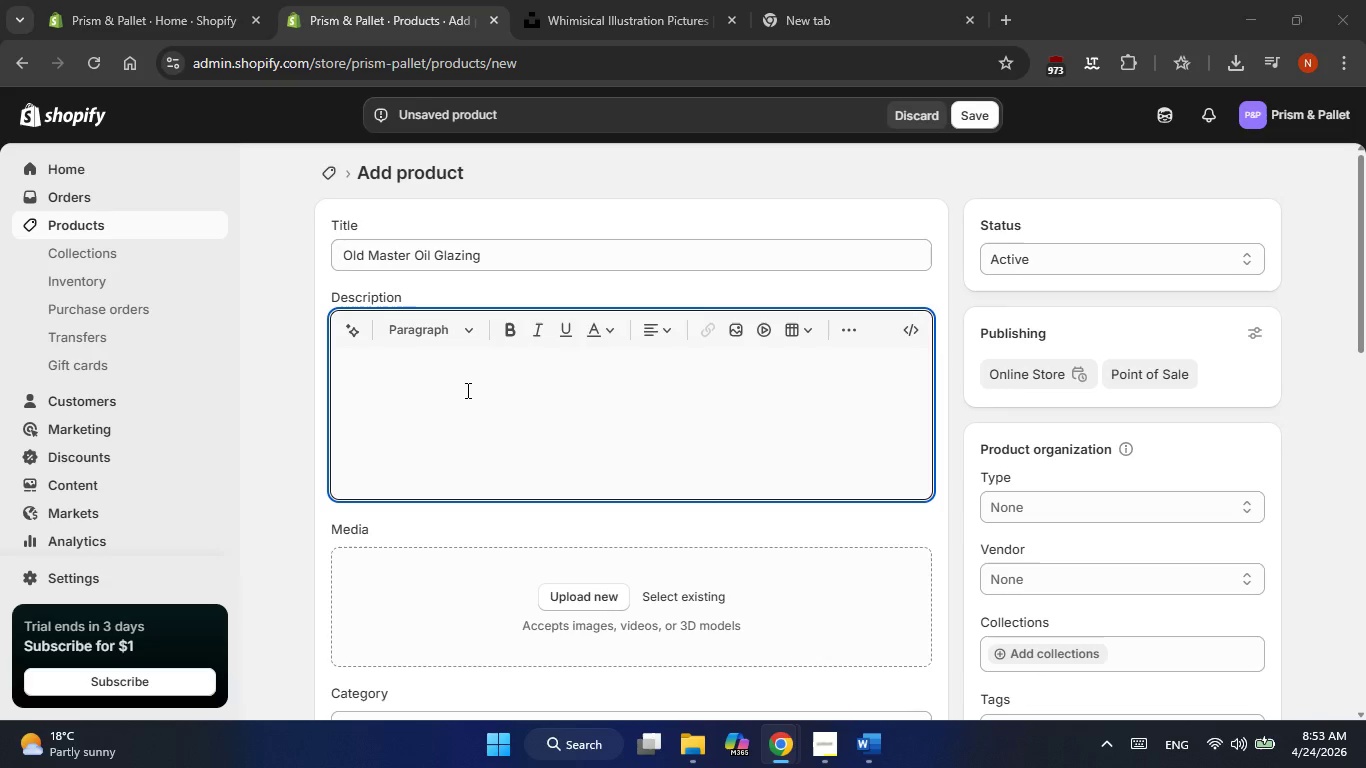 
key(Alt+Tab)
 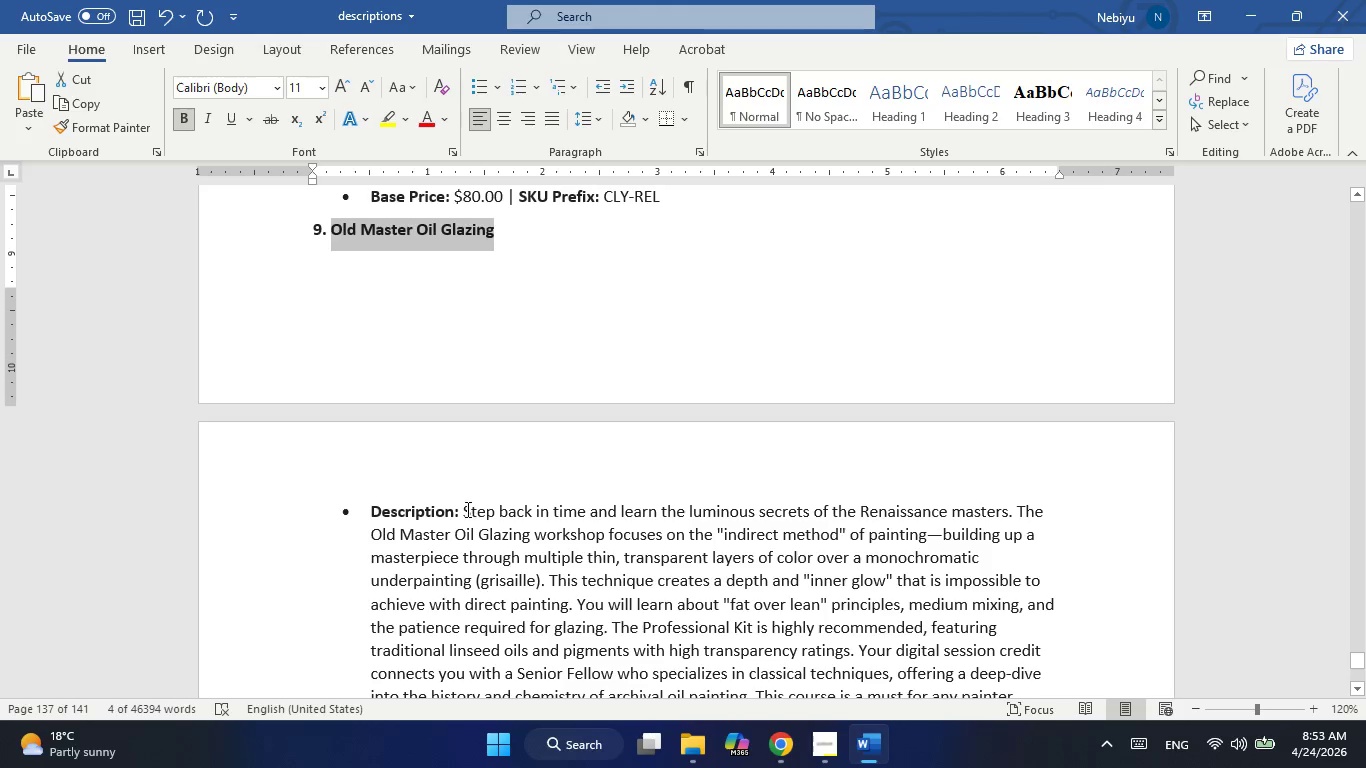 
left_click_drag(start_coordinate=[465, 510], to_coordinate=[824, 292])
 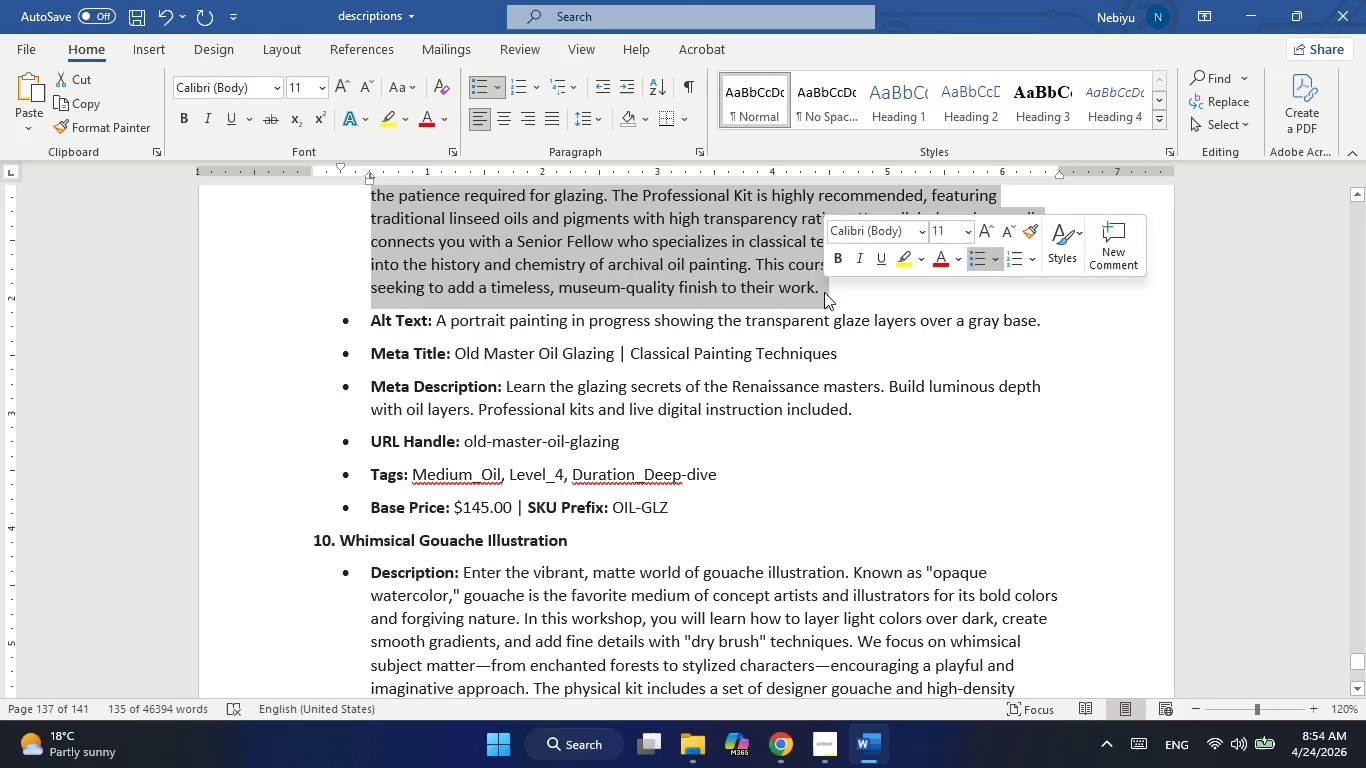 
key(Control+ControlLeft)
 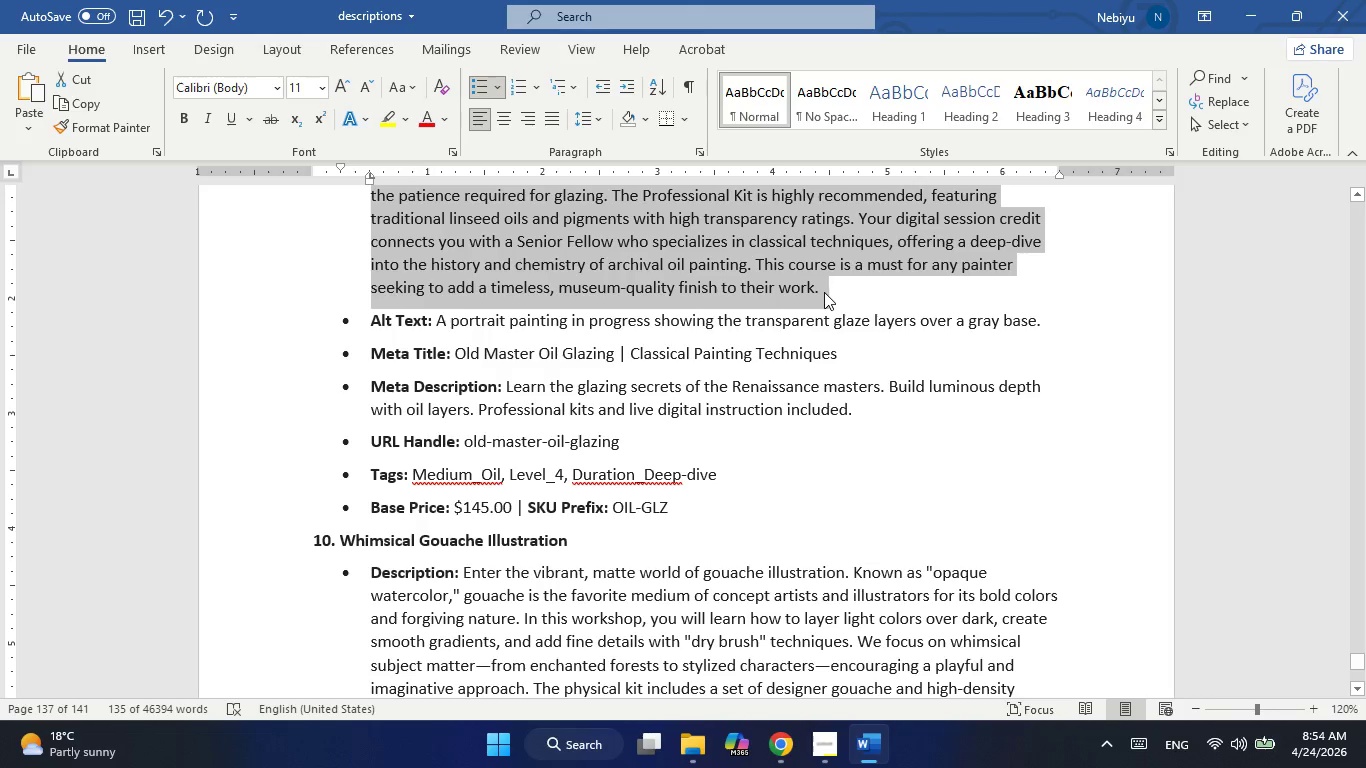 
key(Control+C)
 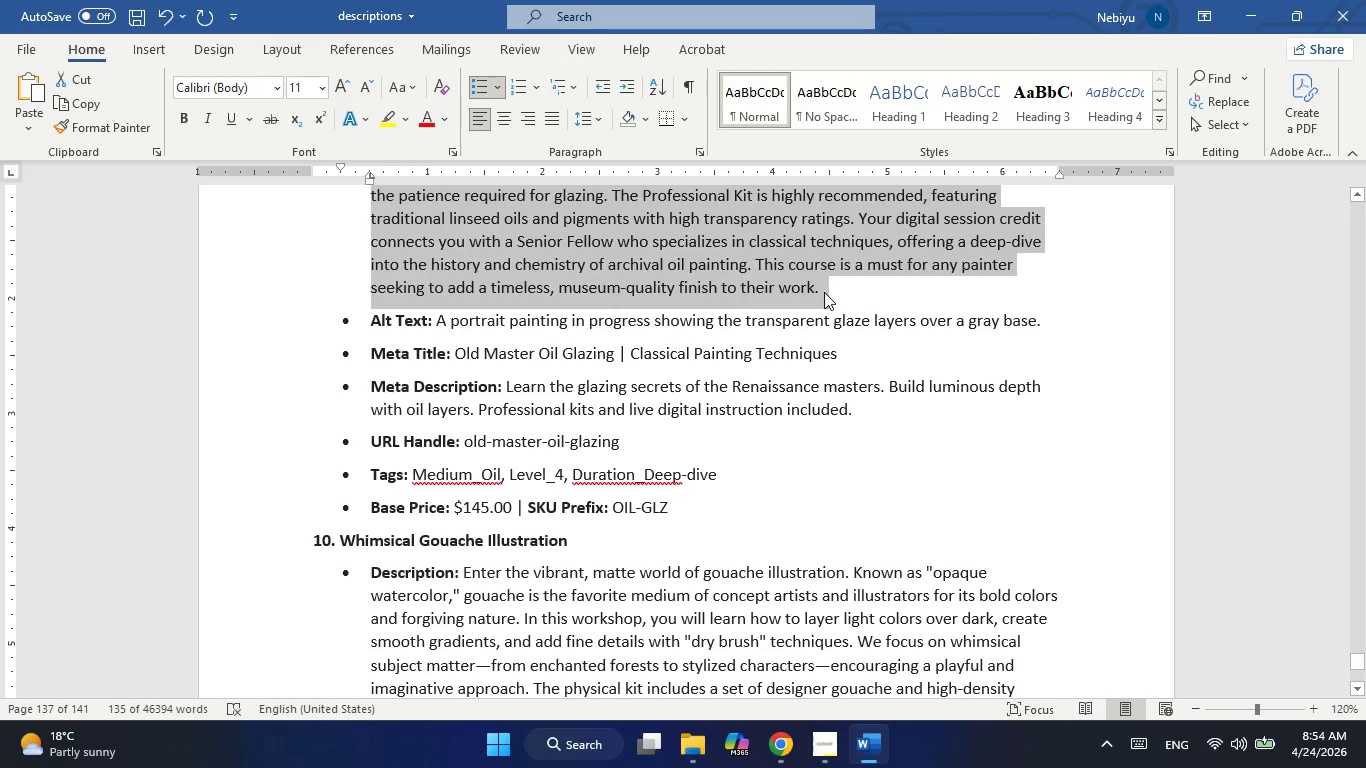 
key(Alt+AltLeft)
 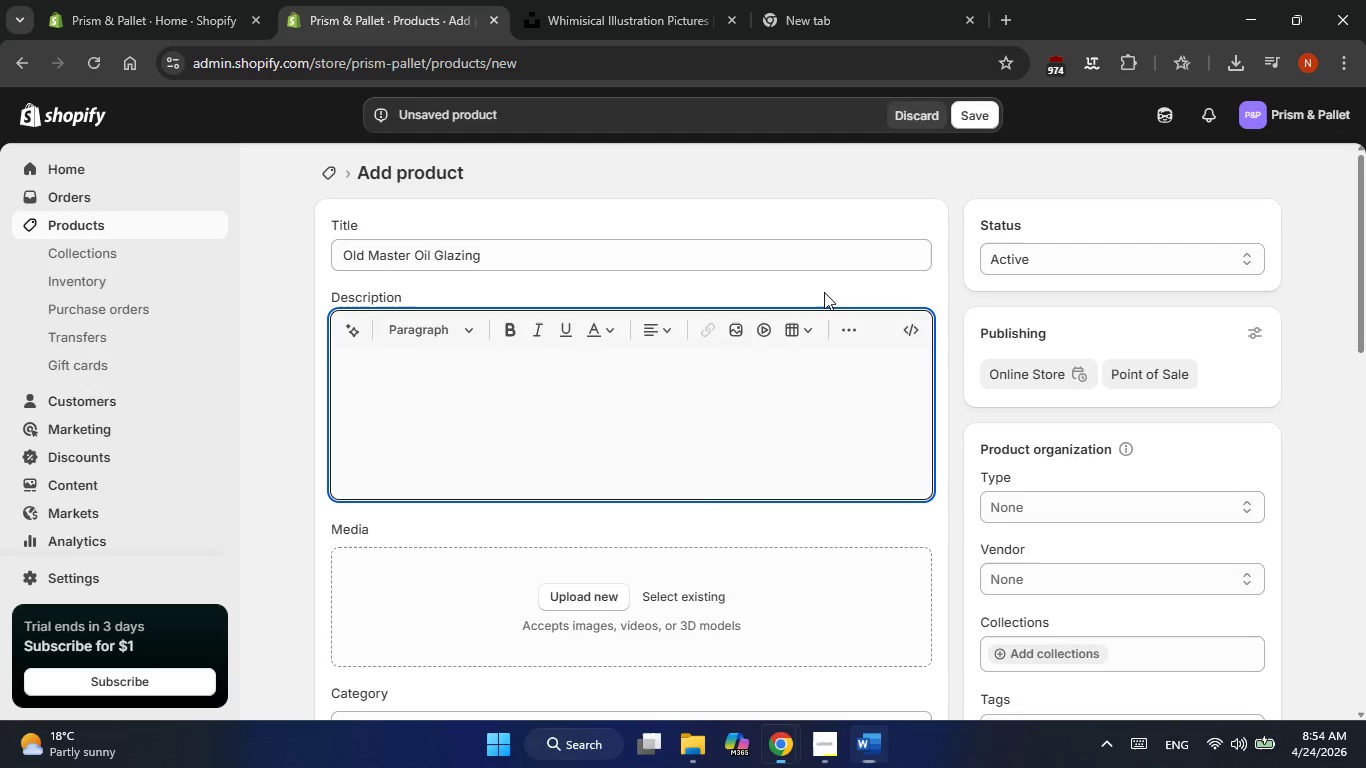 
key(Alt+Tab)
 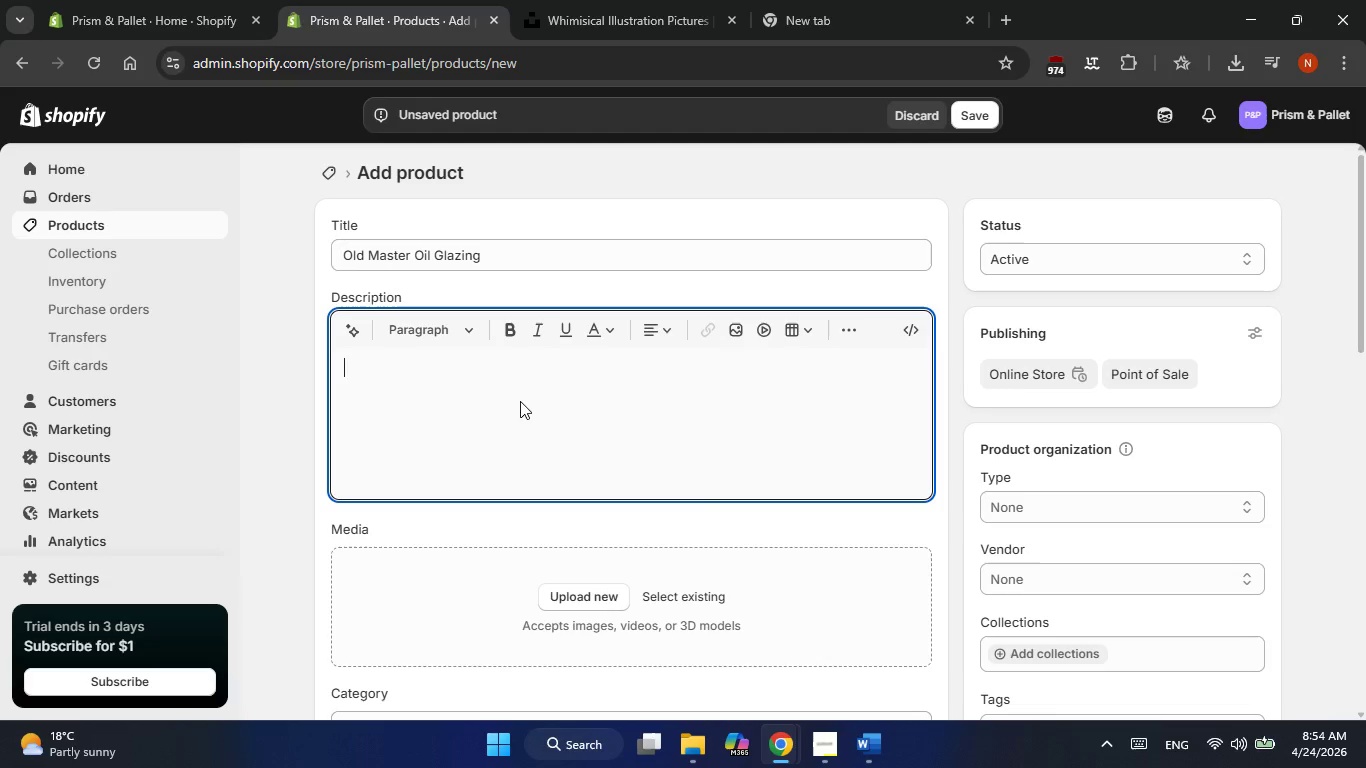 
left_click([456, 413])
 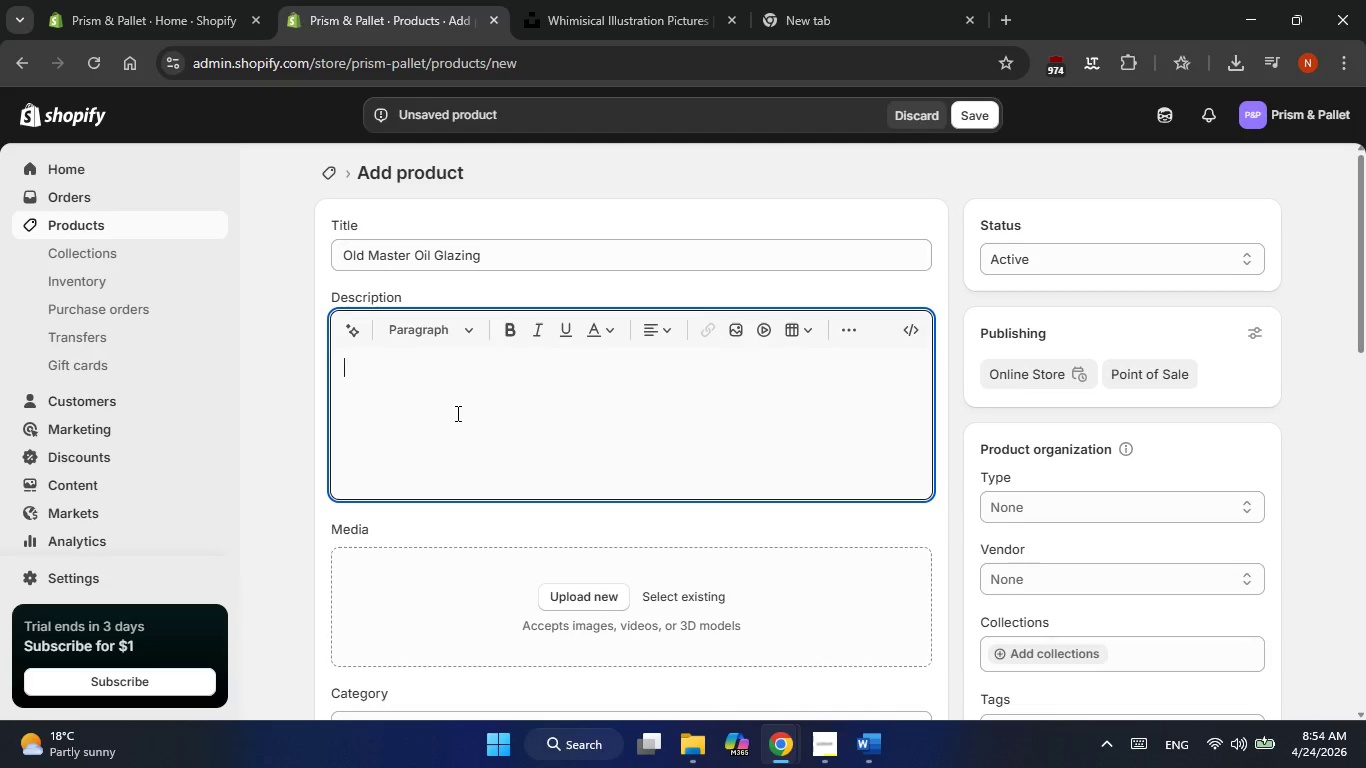 
key(Control+ControlLeft)
 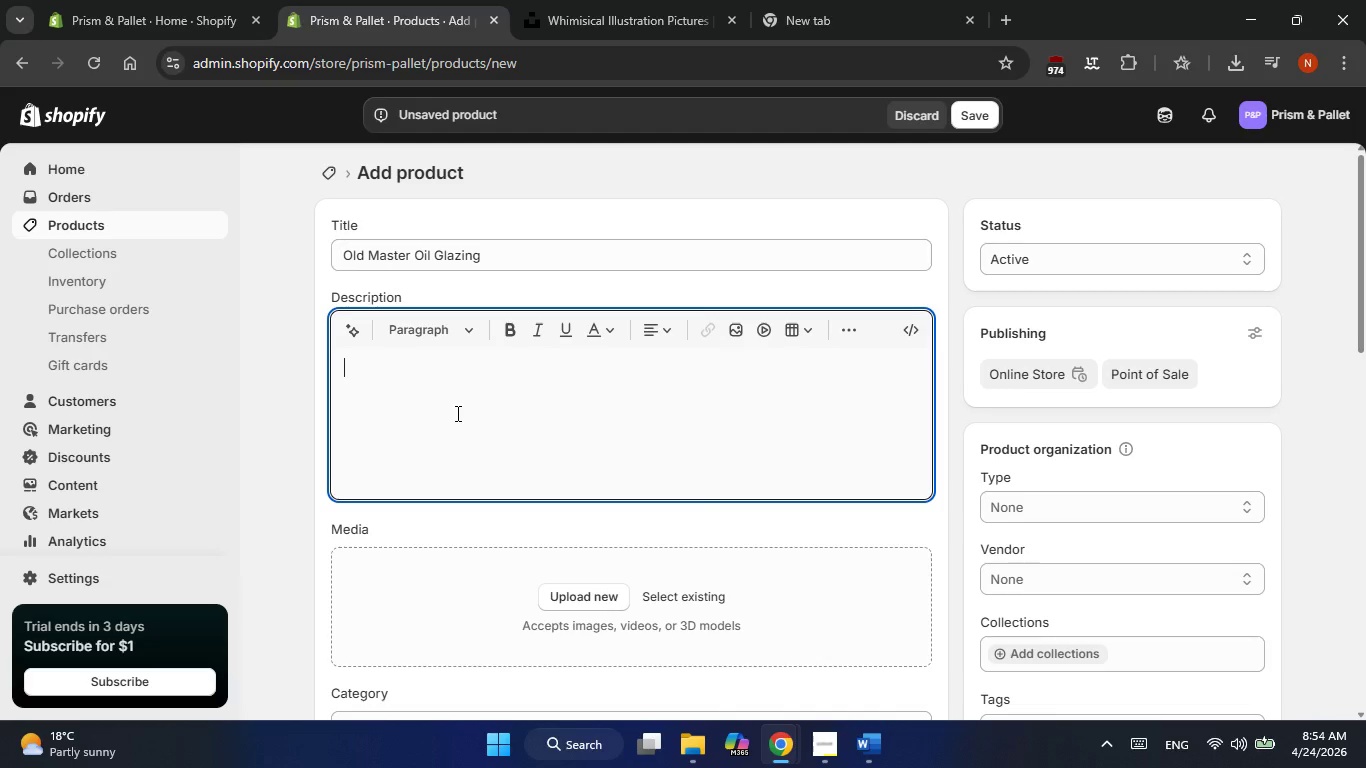 
key(Control+V)
 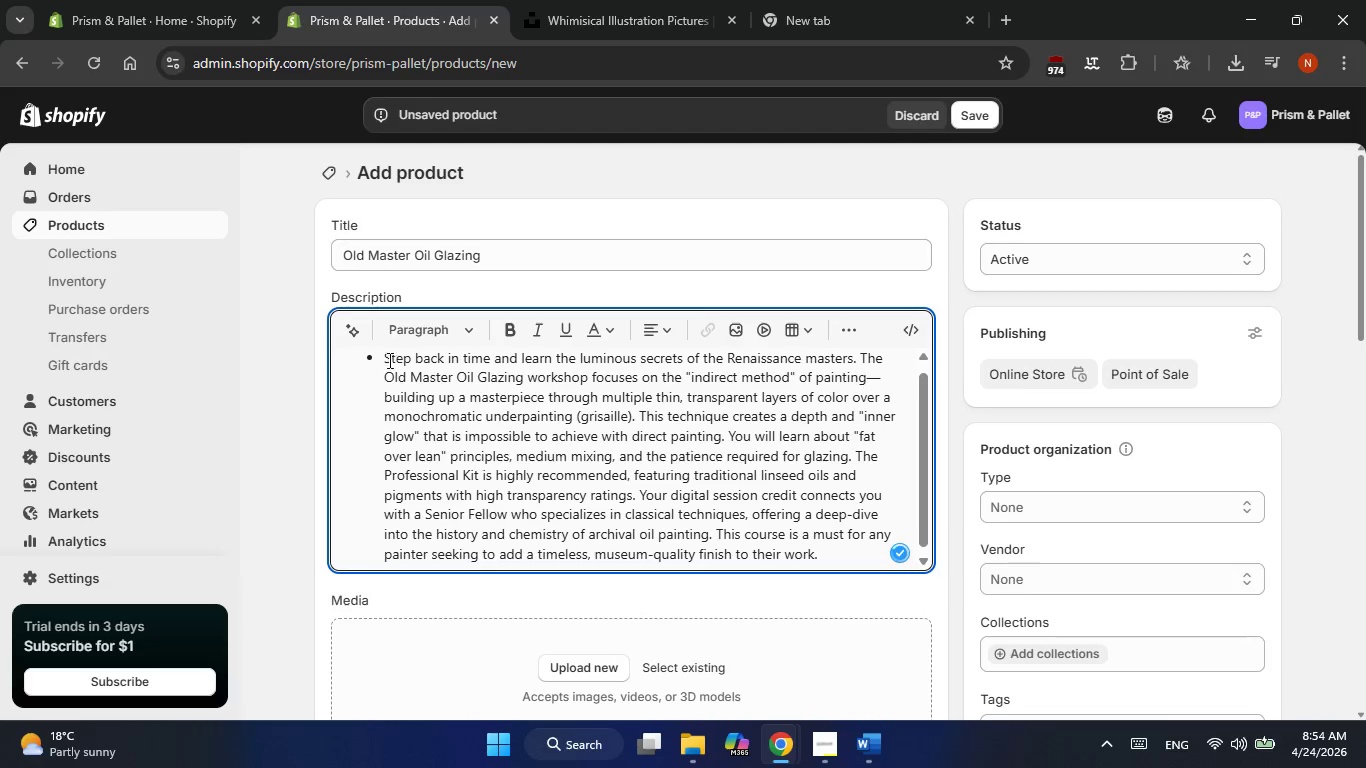 
left_click([385, 359])
 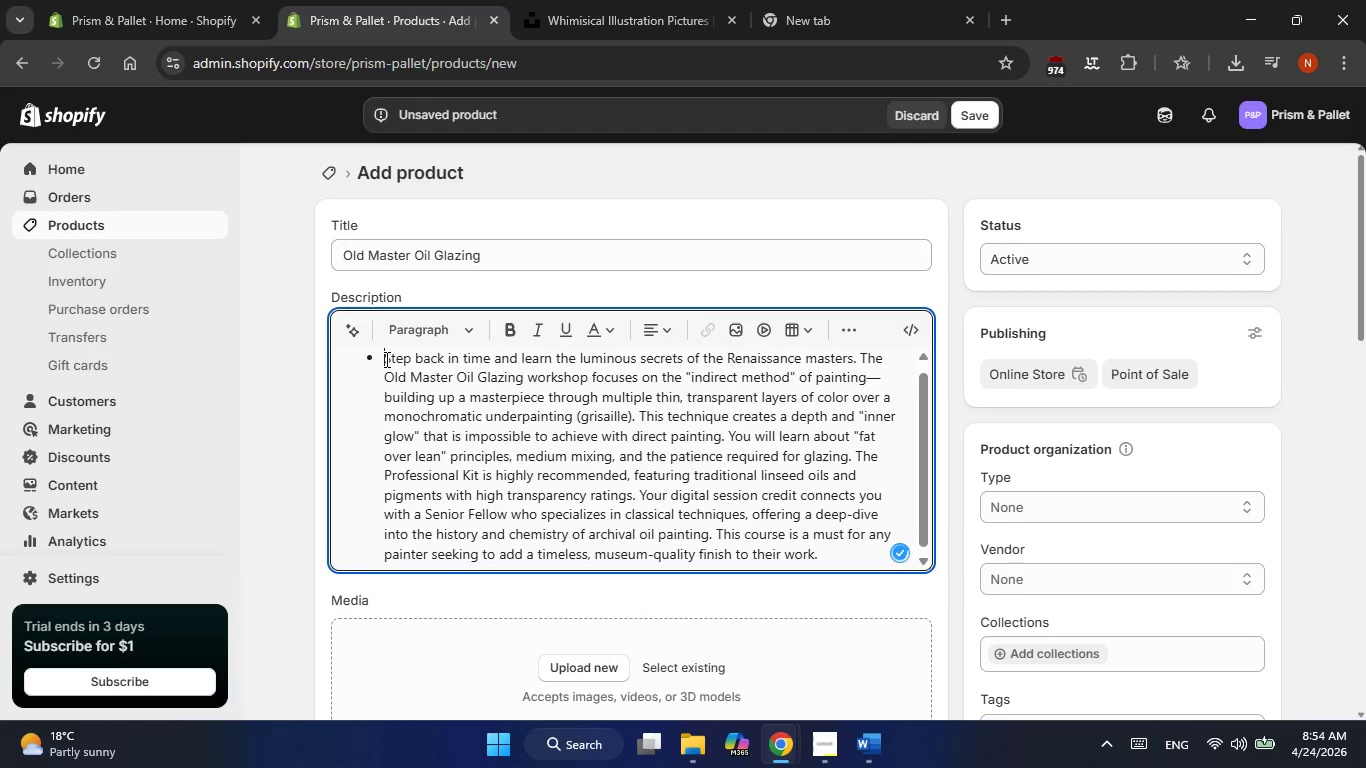 
key(Backspace)
 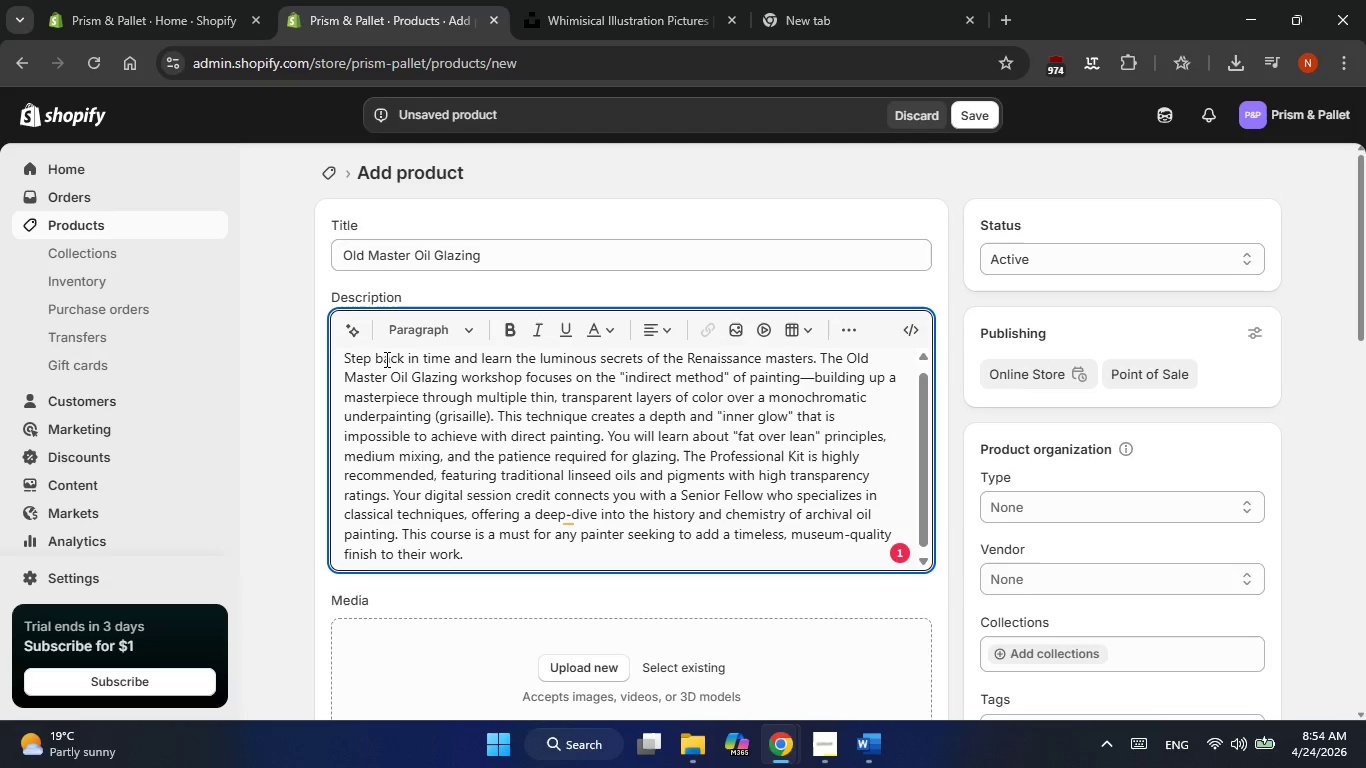 
wait(7.11)
 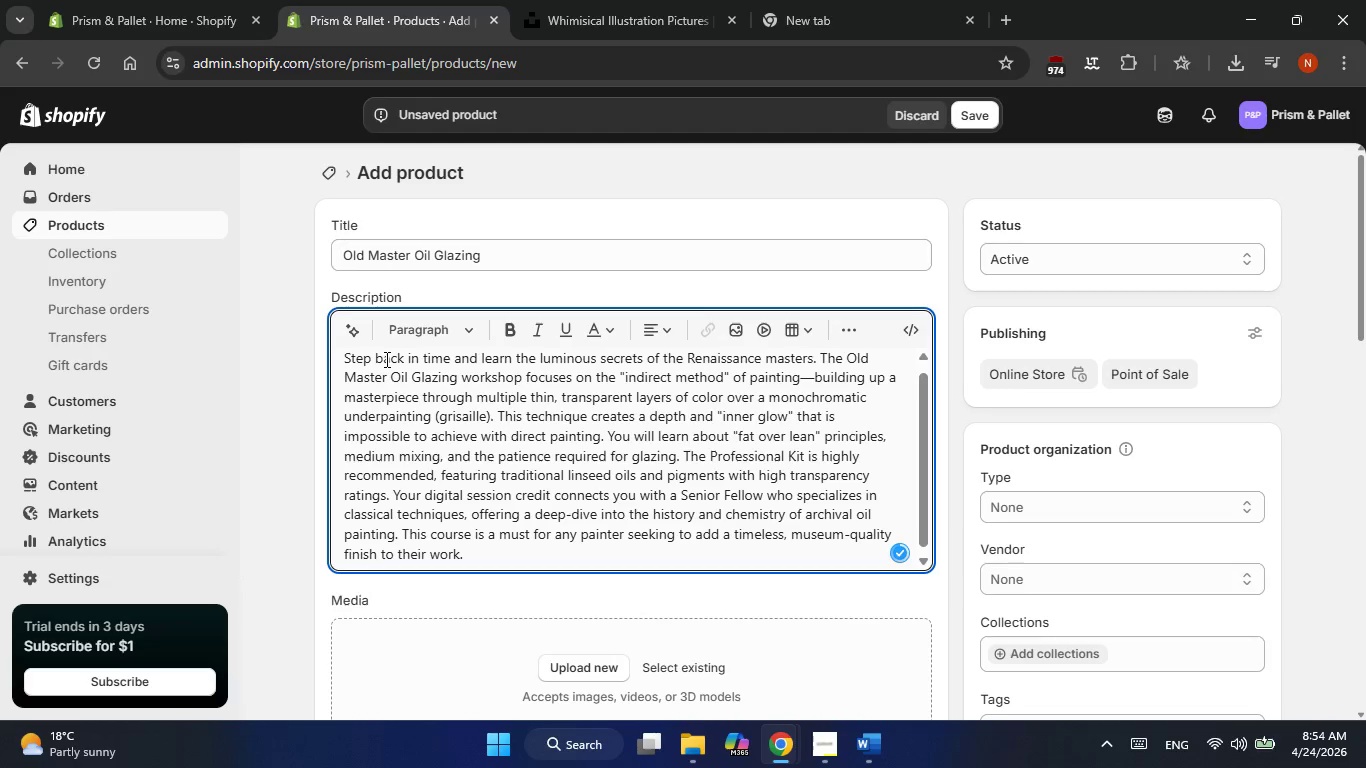 
left_click([900, 565])
 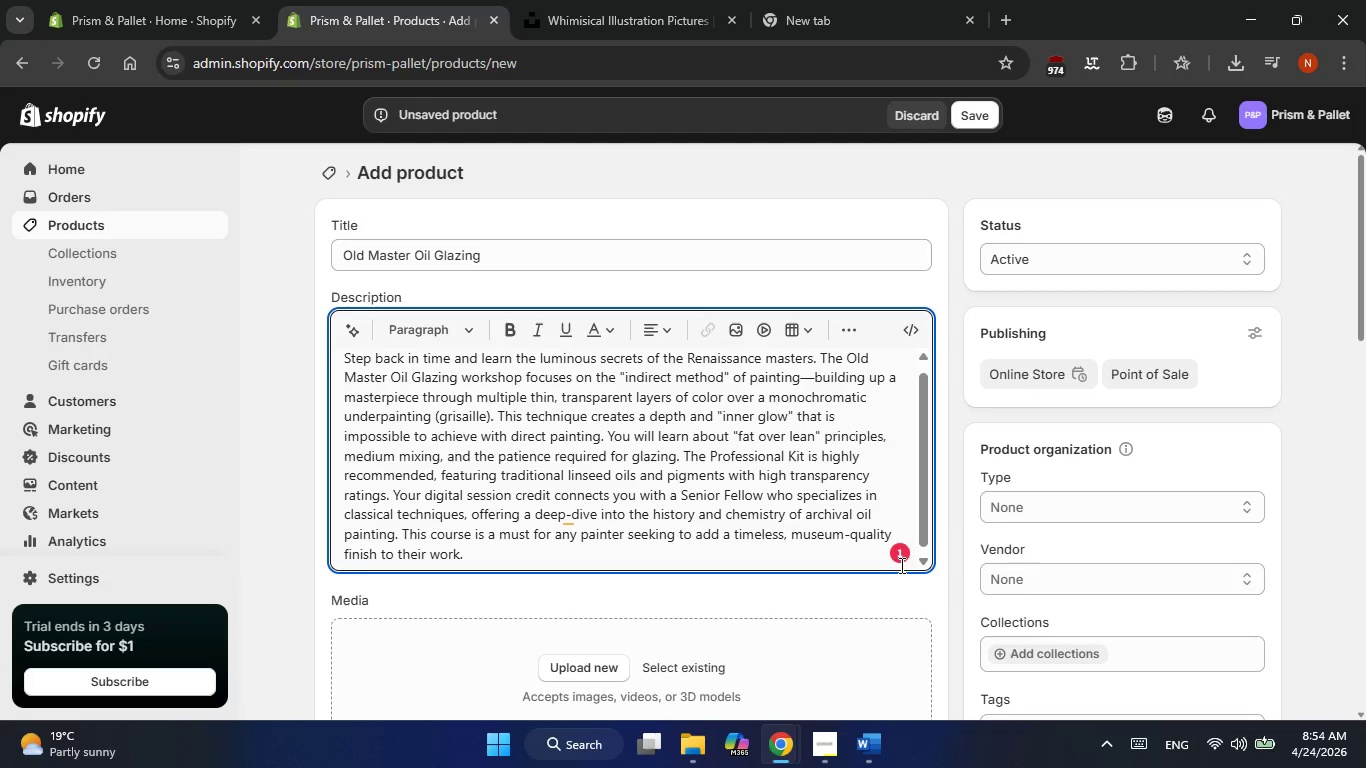 
left_click([900, 563])
 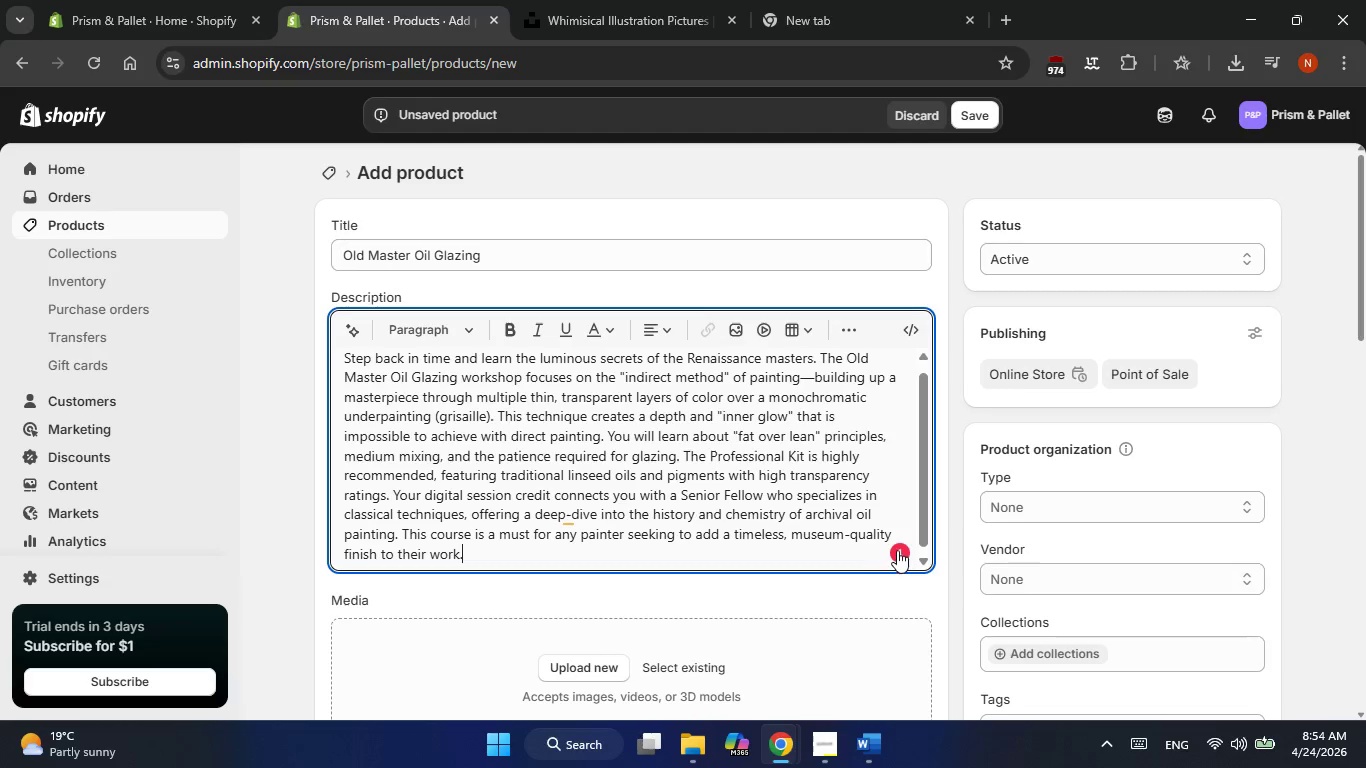 
left_click([897, 550])
 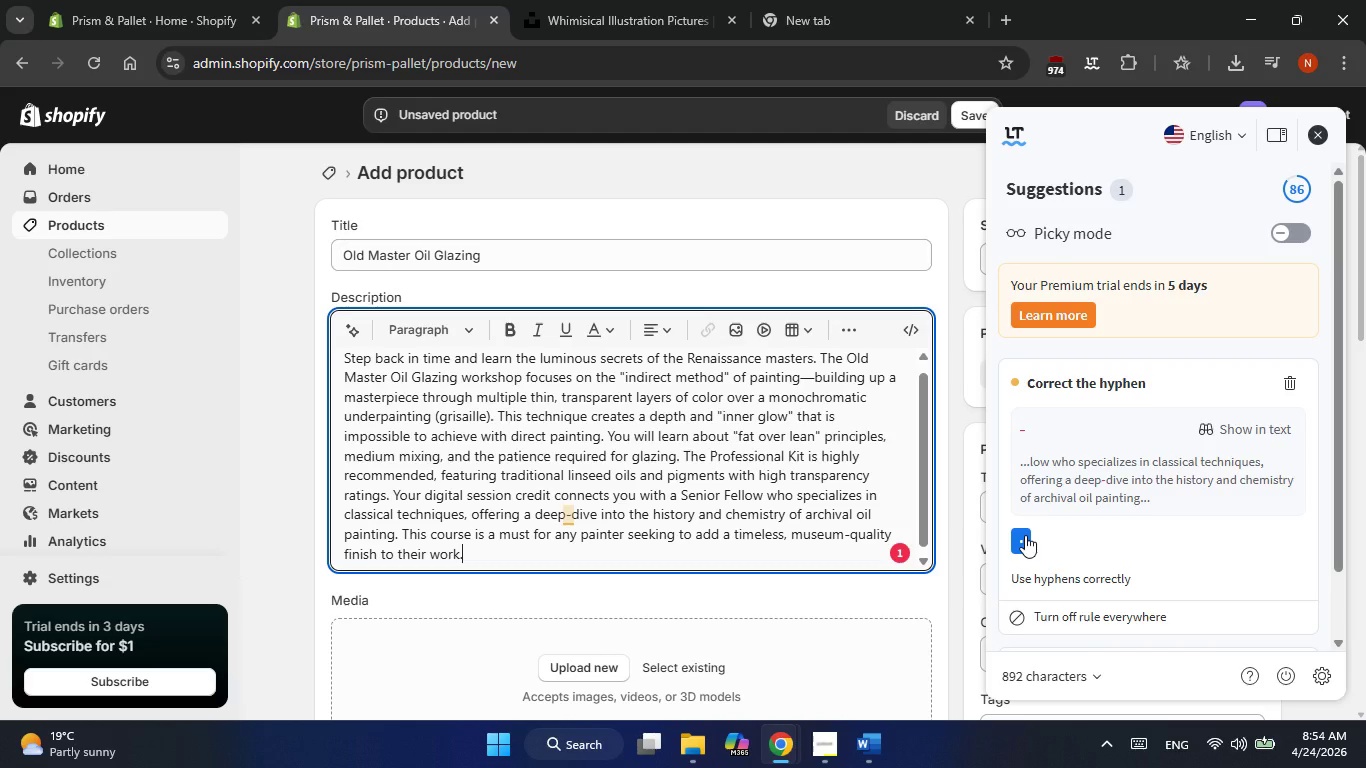 
left_click([1025, 535])
 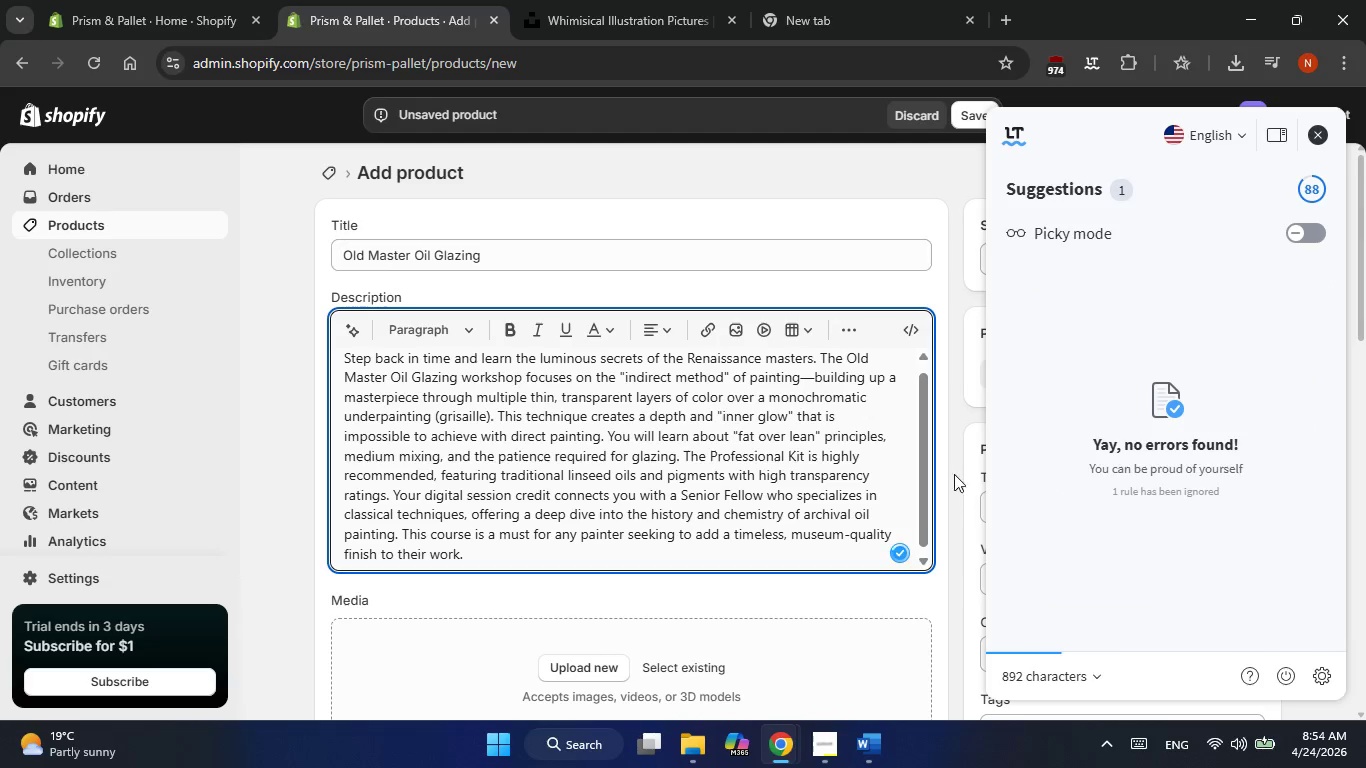 
left_click([952, 467])
 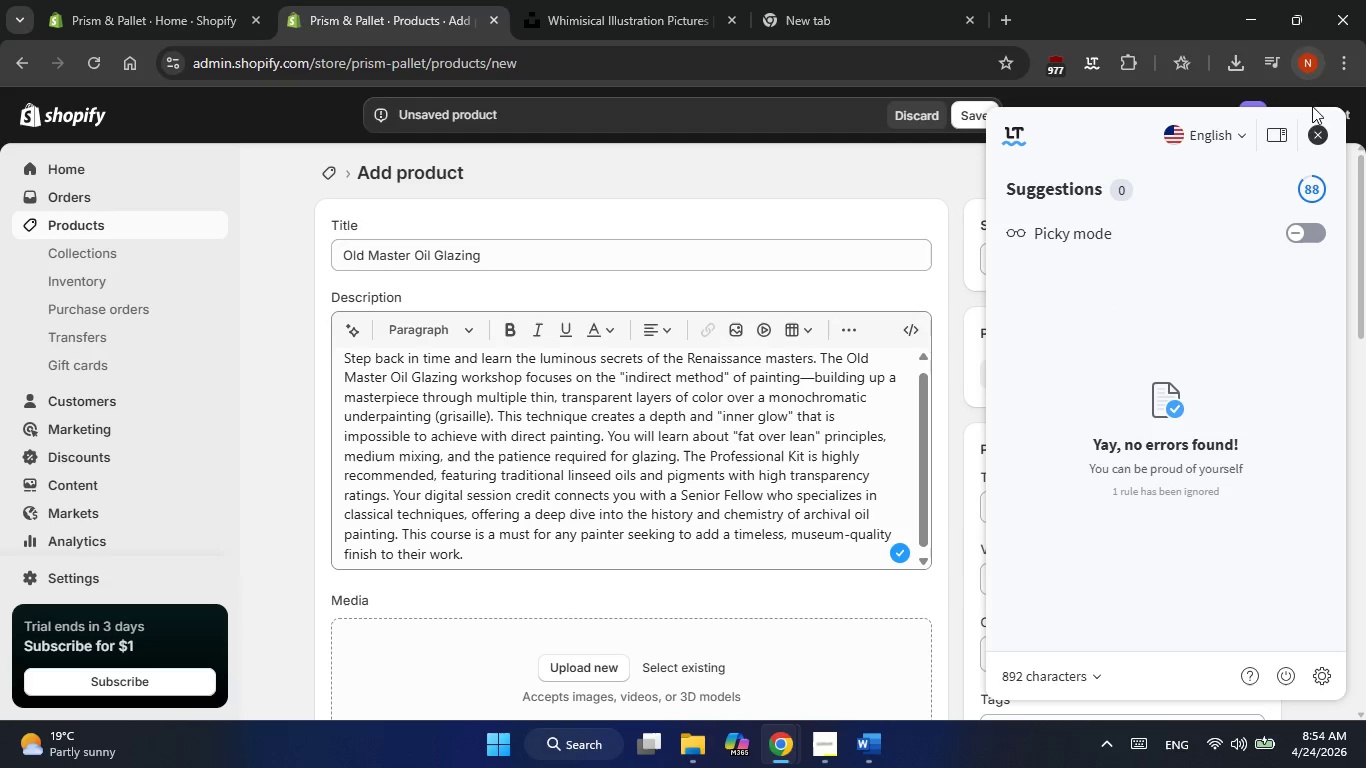 
left_click([1312, 135])
 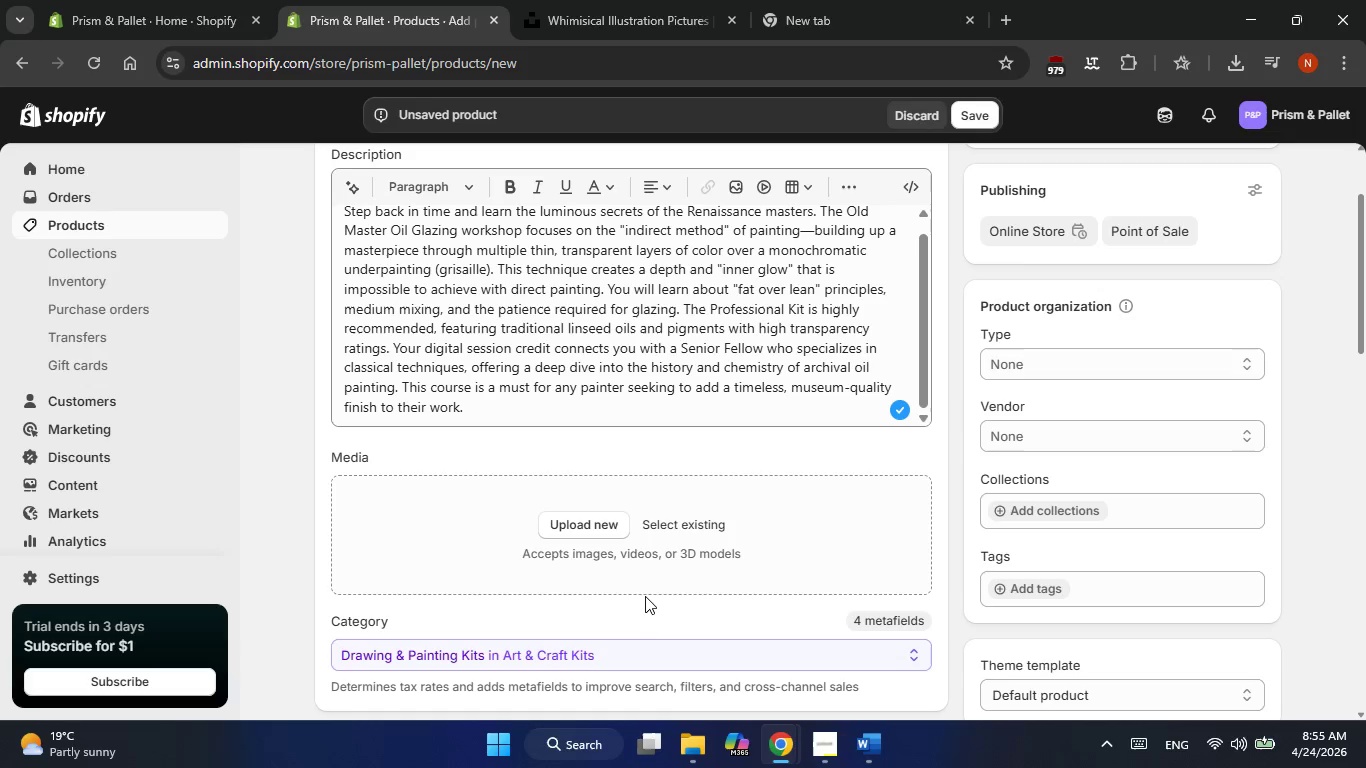 
wait(67.38)
 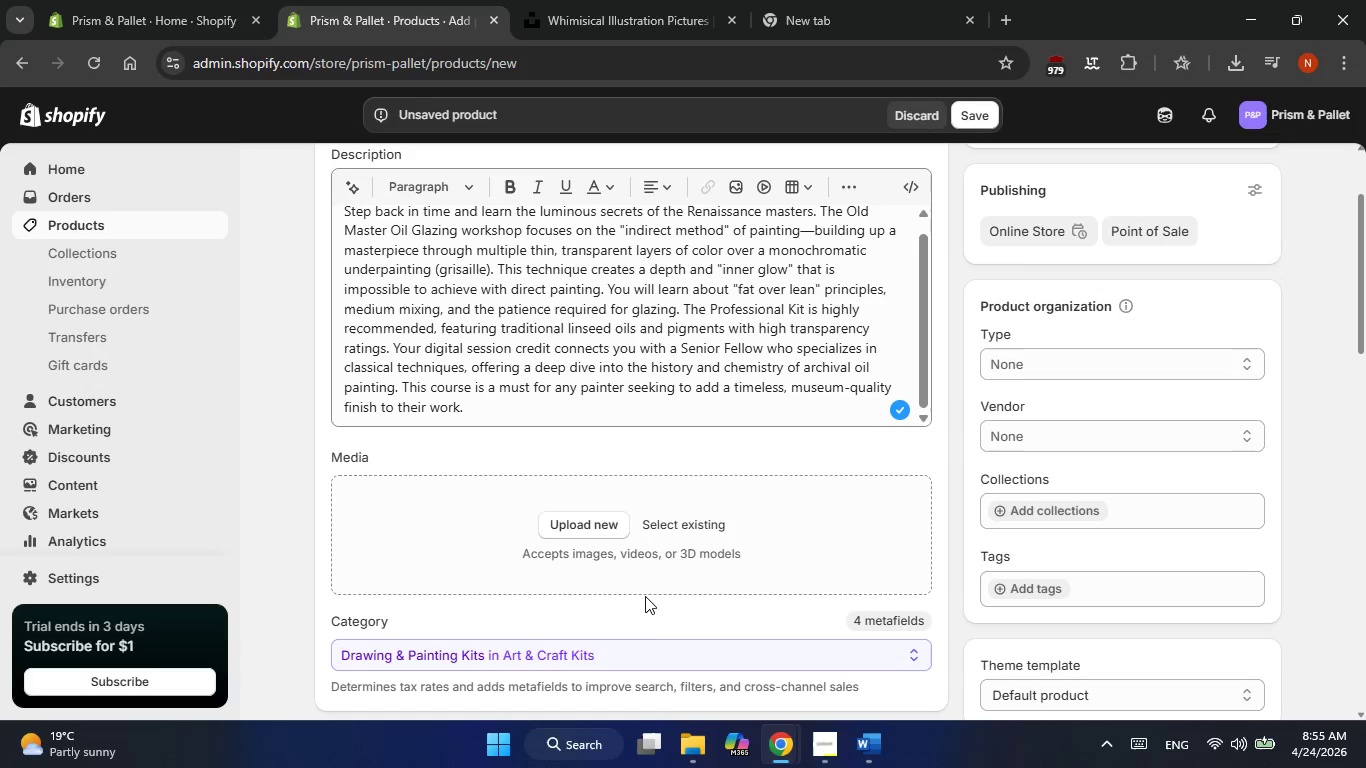 
left_click([870, 737])
 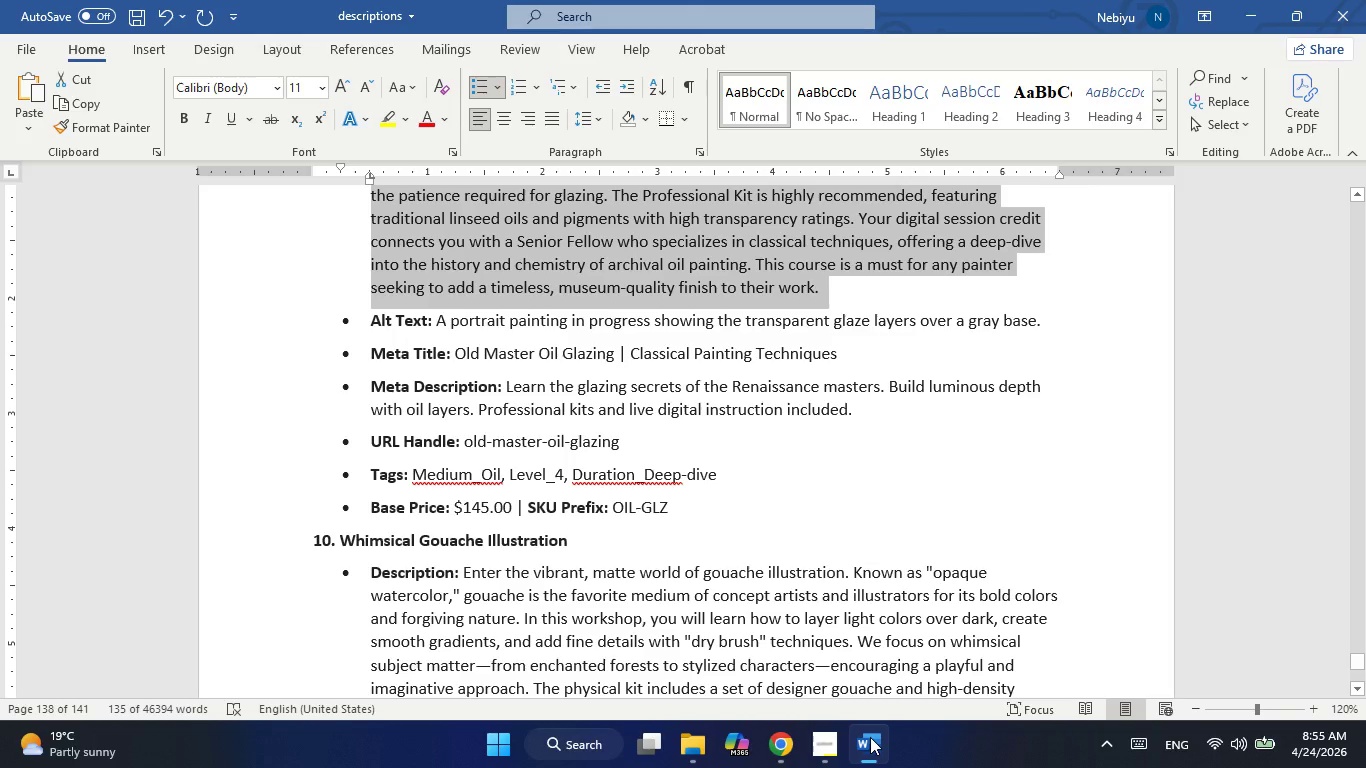 
left_click([870, 737])
 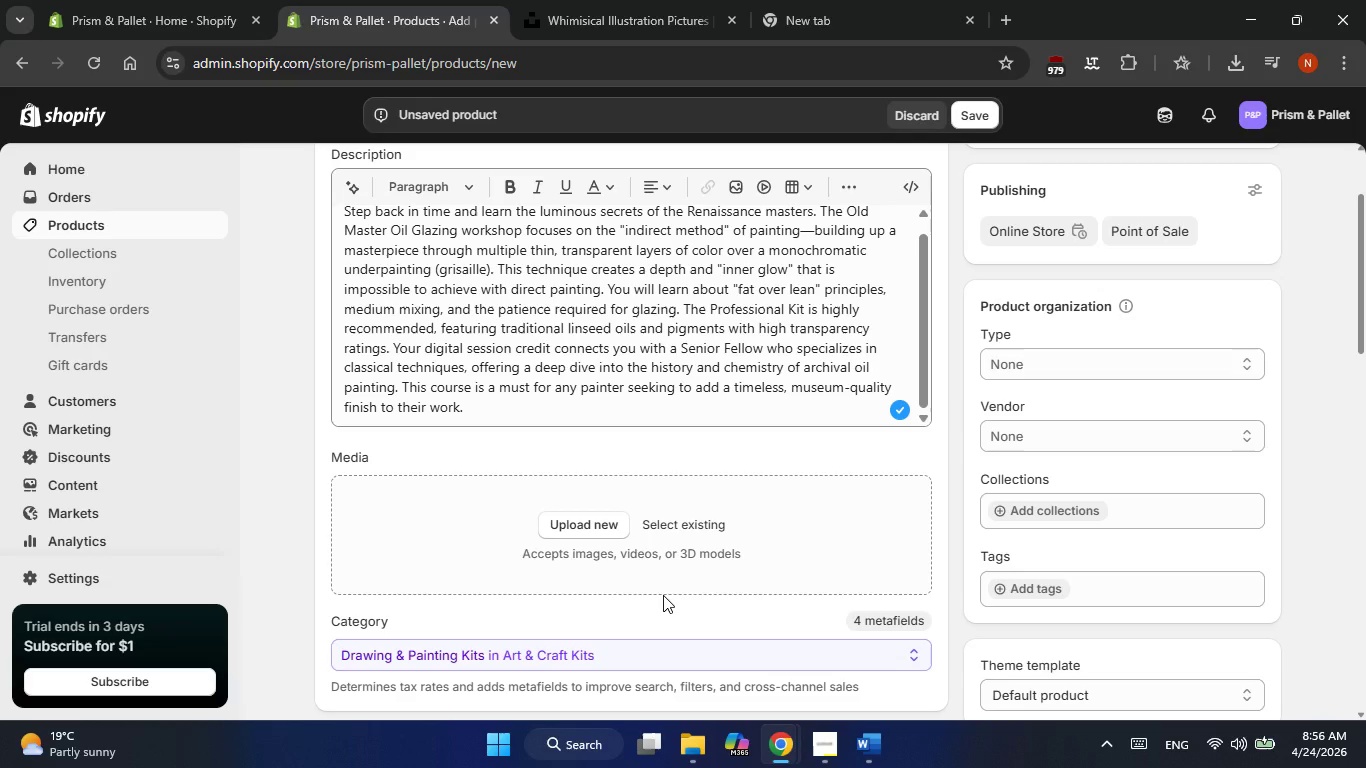 
wait(35.34)
 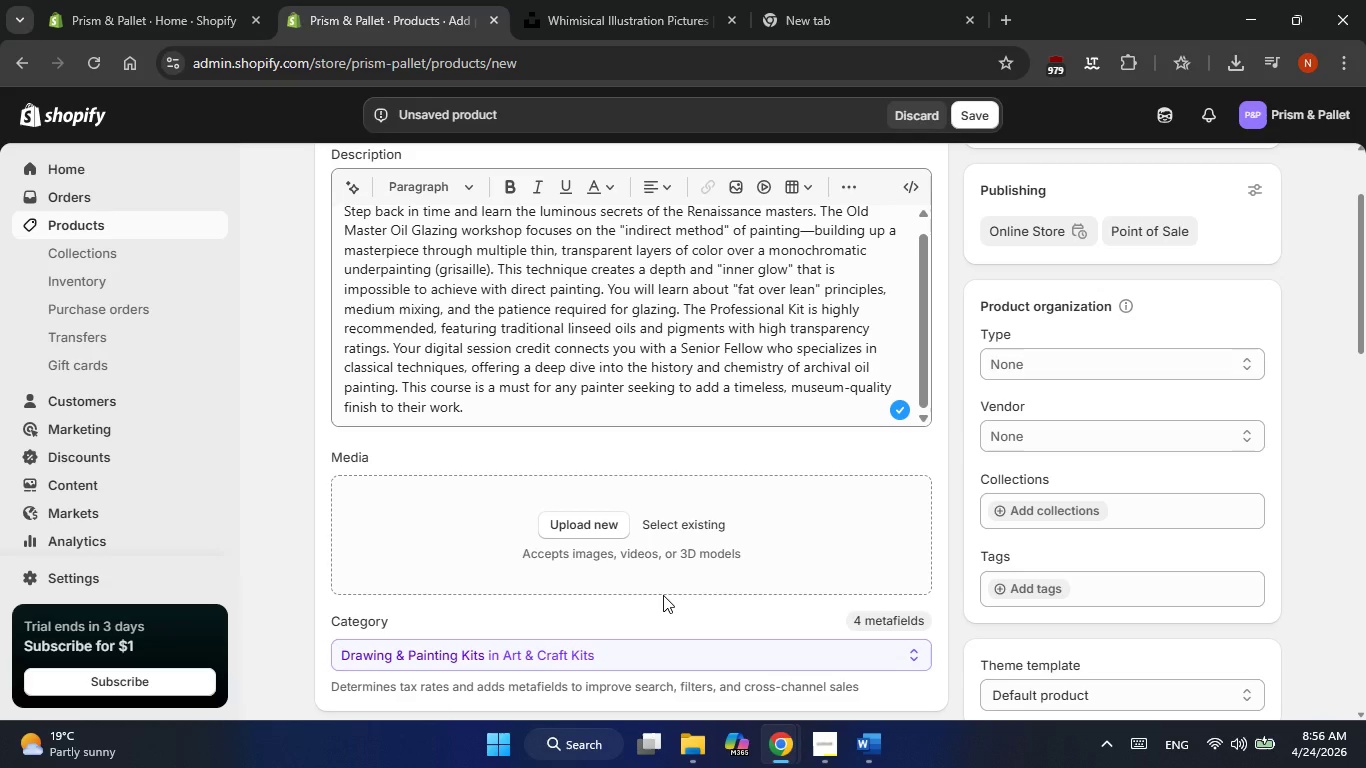 
left_click([629, 4])
 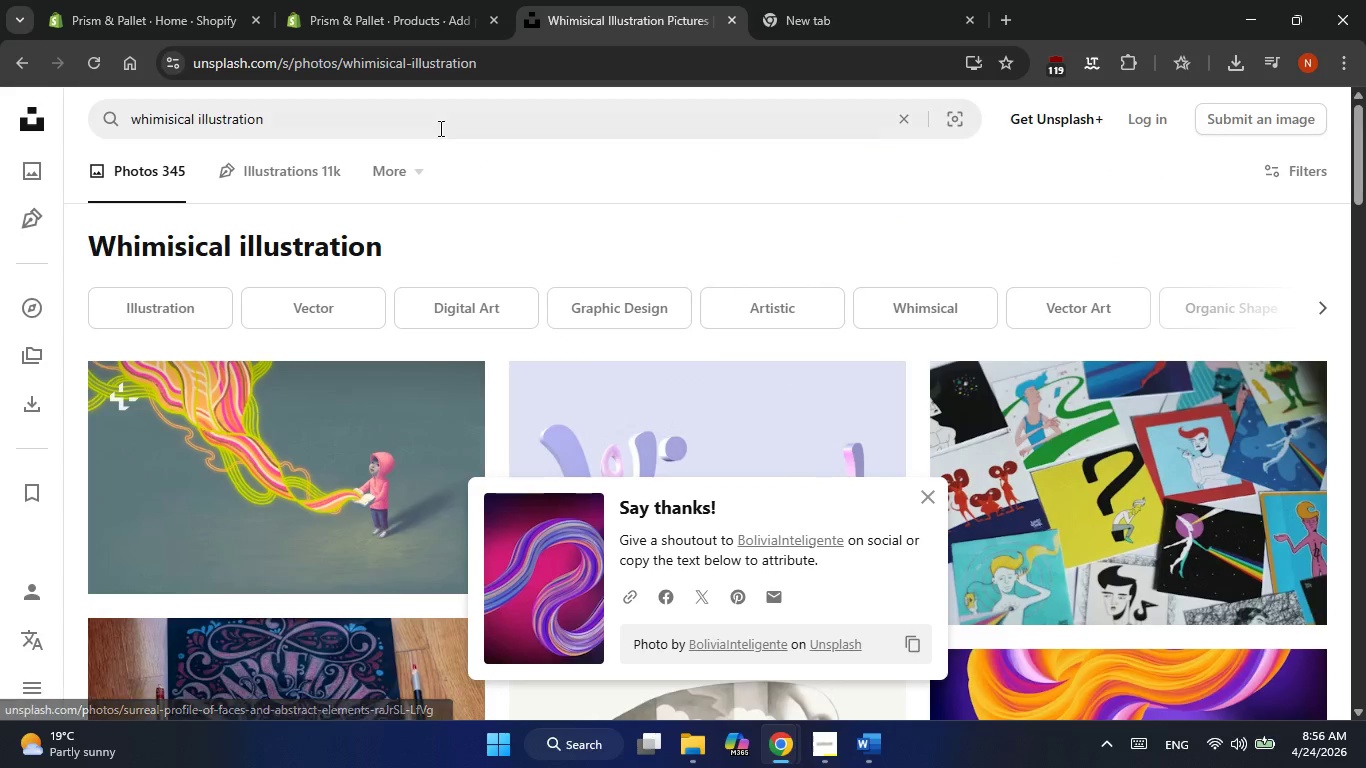 
double_click([430, 117])
 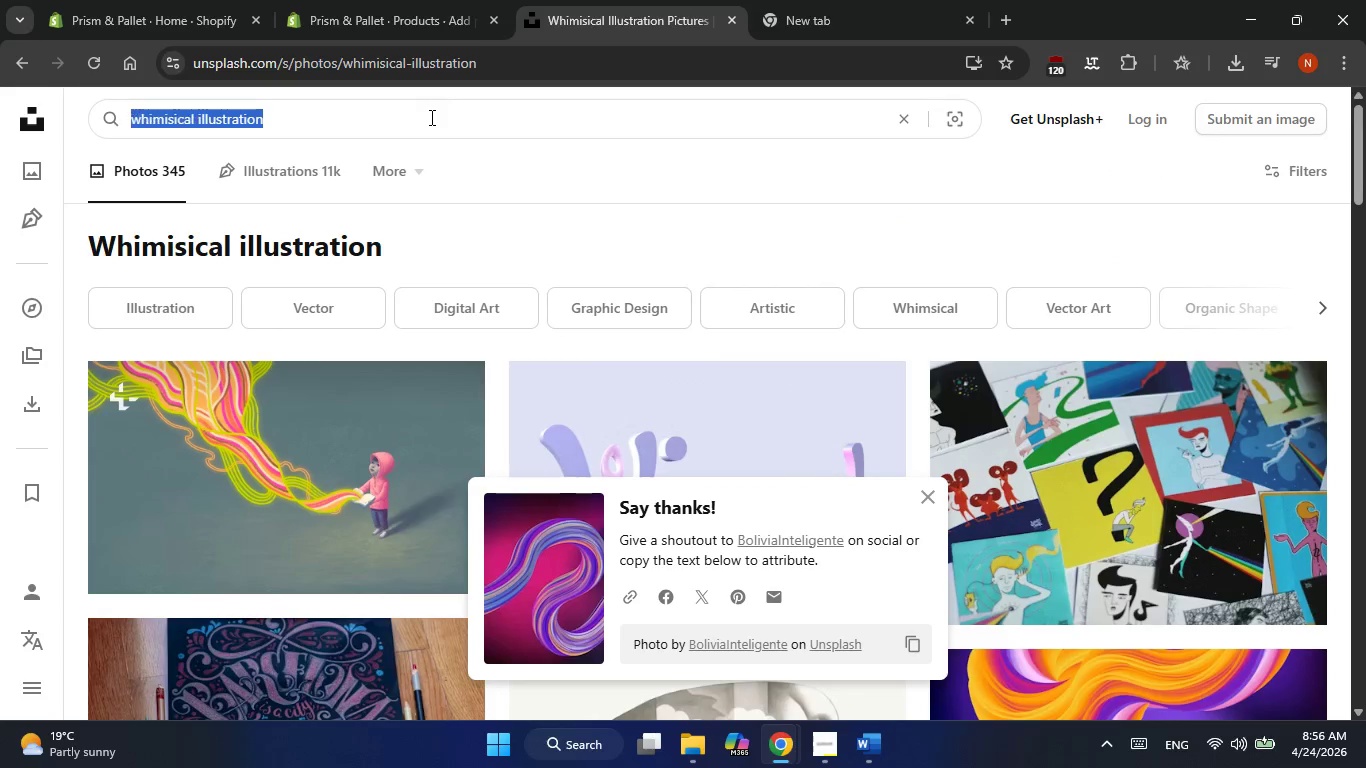 
triple_click([430, 117])
 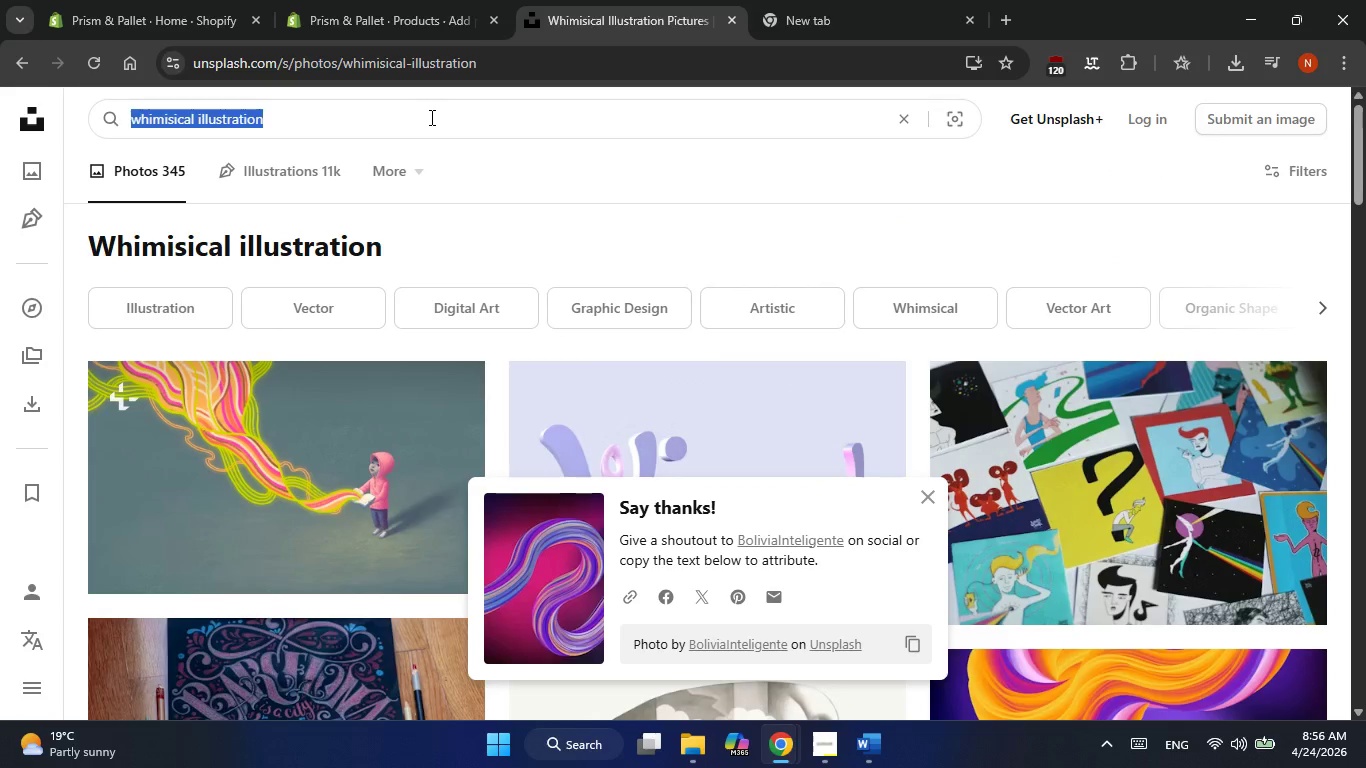 
type(old master glazing)
 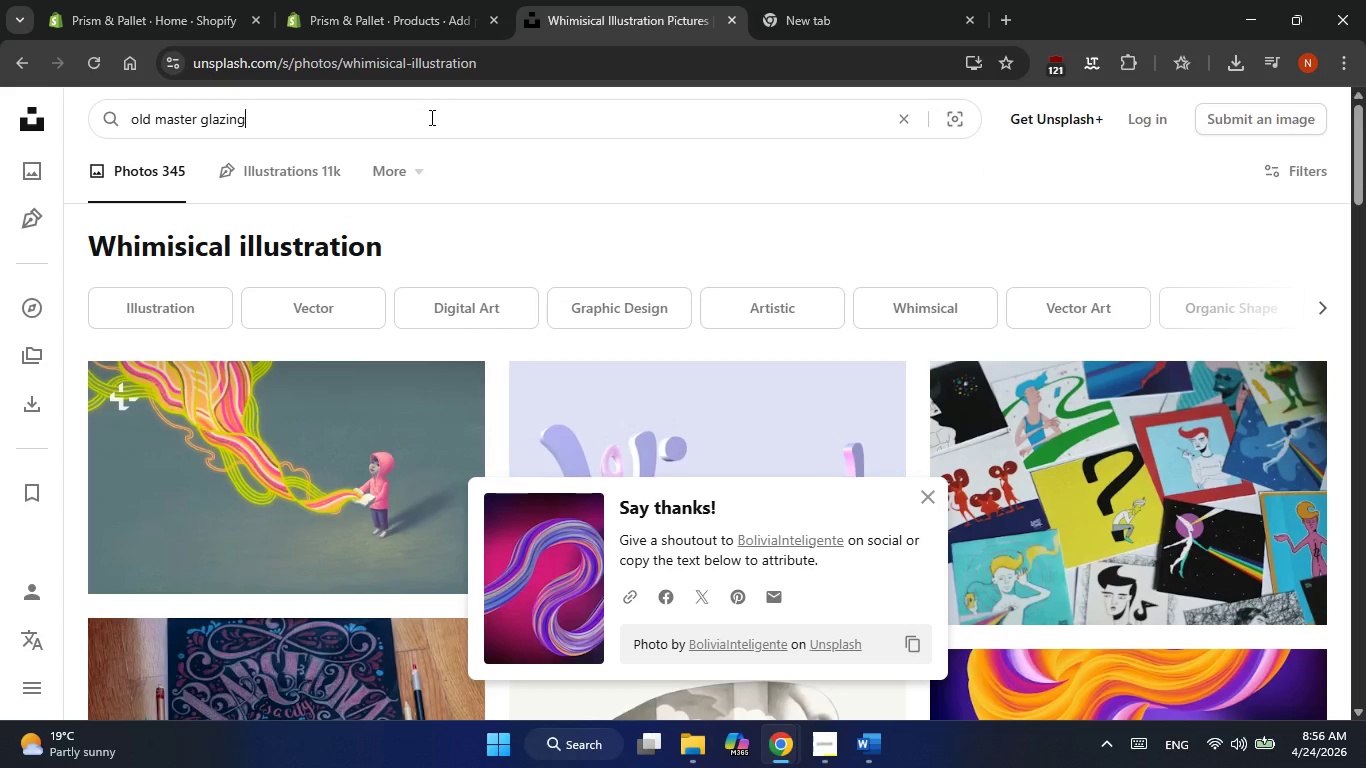 
key(Enter)
 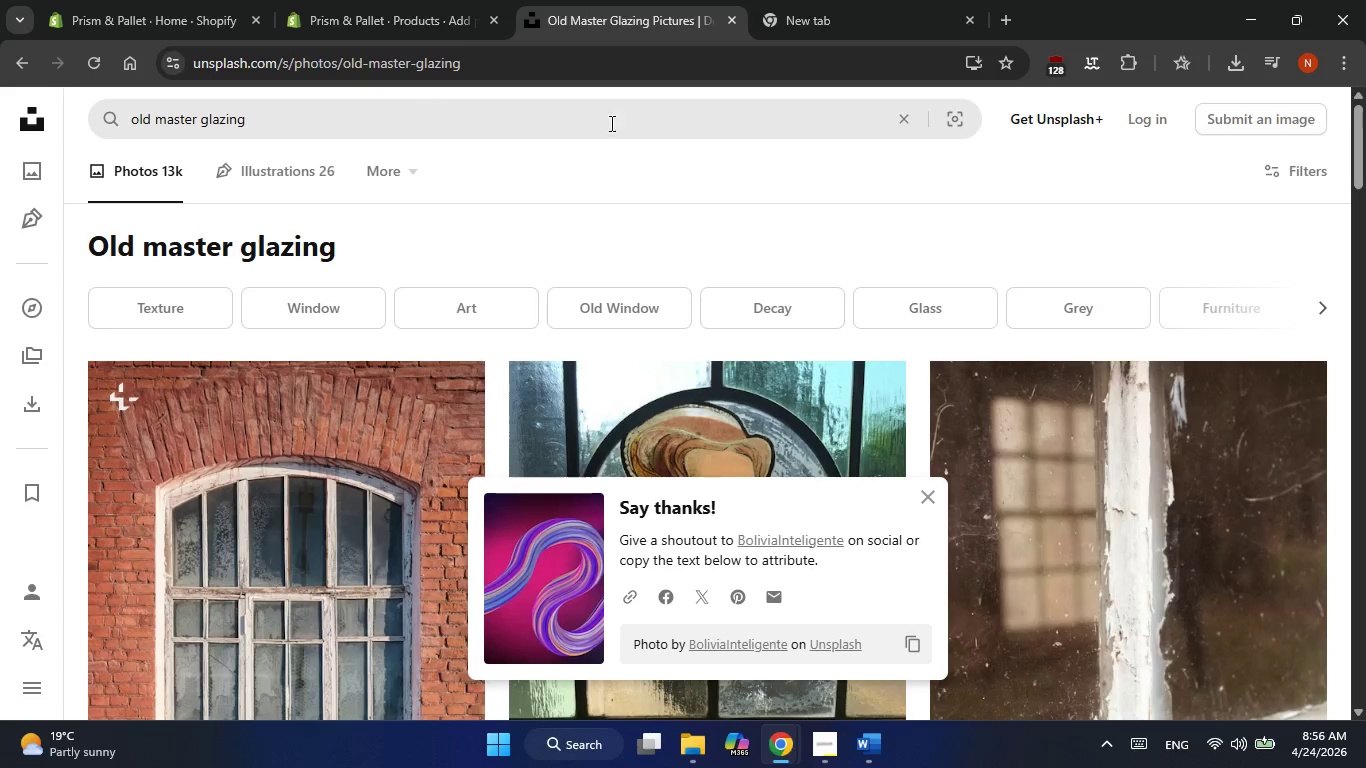 
left_click([932, 492])
 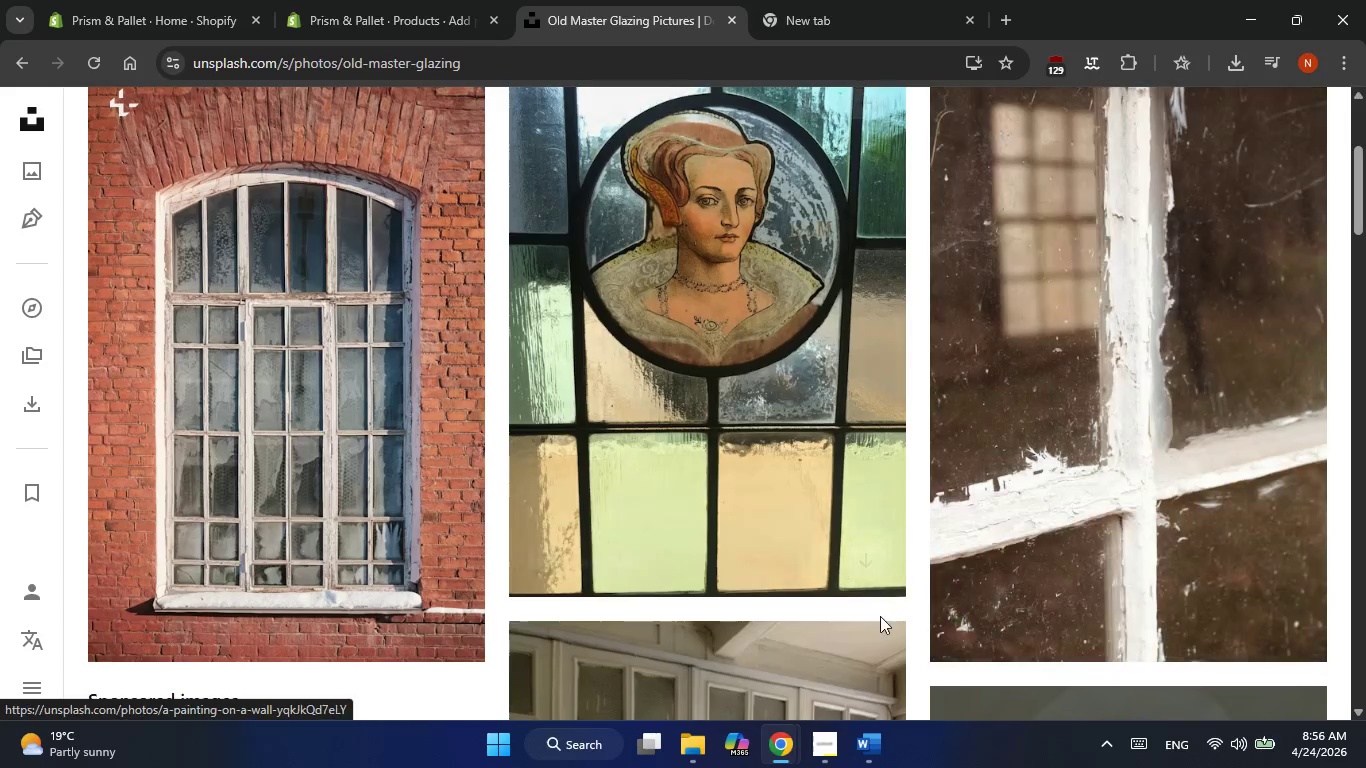 
left_click([858, 563])
 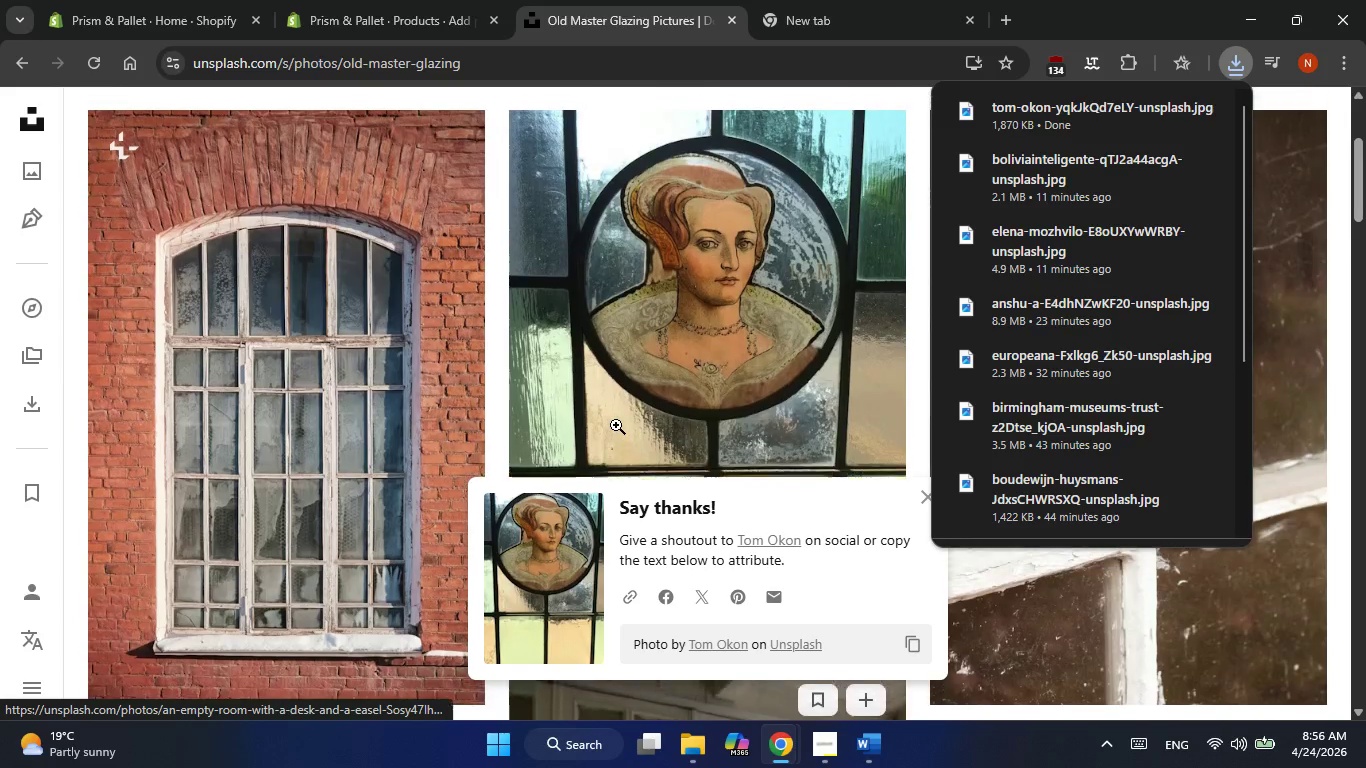 
wait(7.29)
 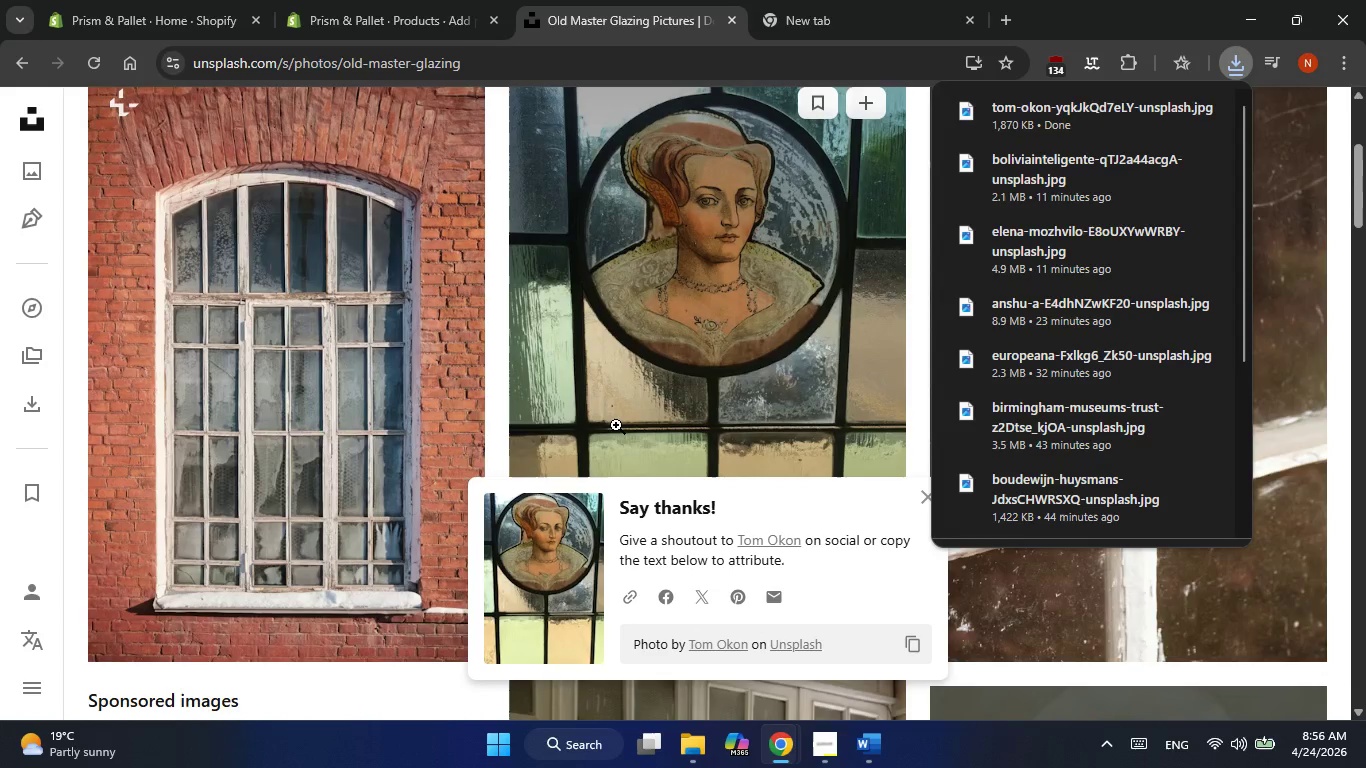 
mouse_move([492, 155])
 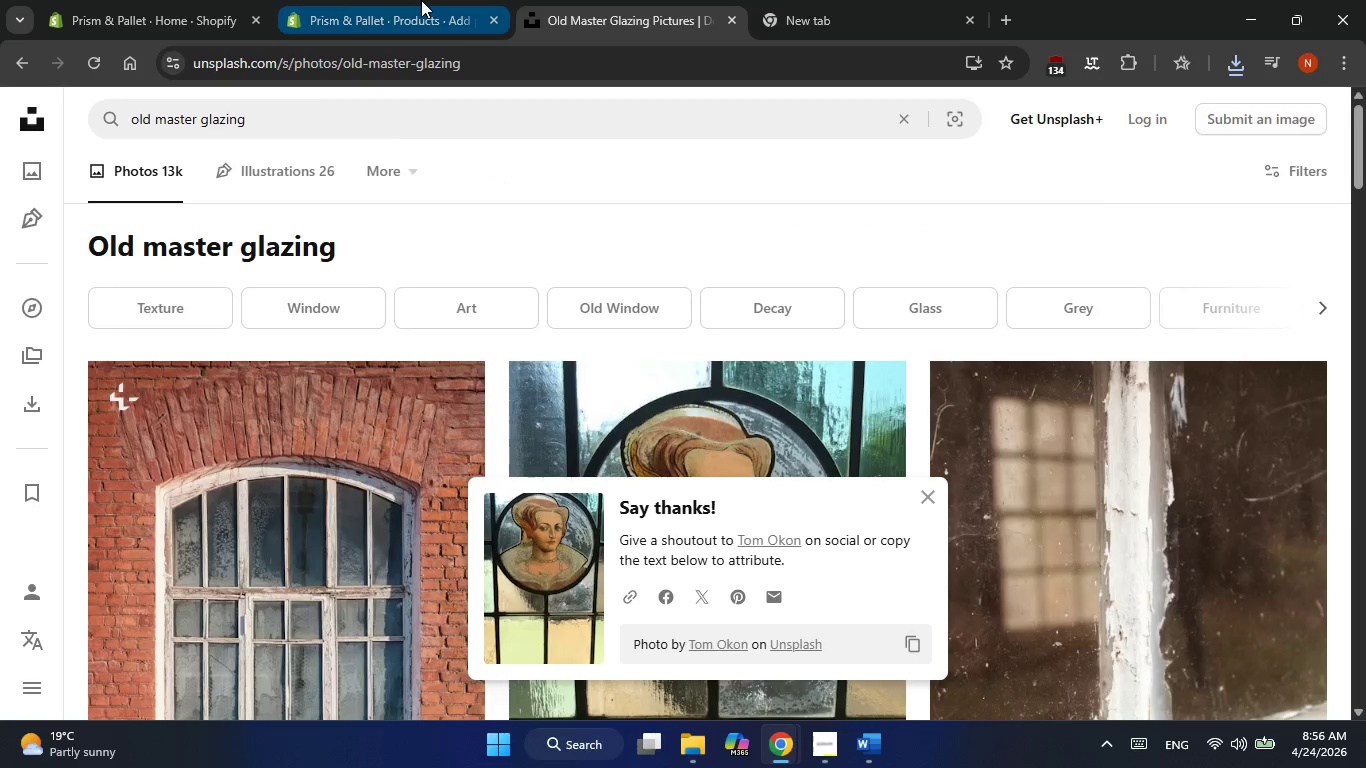 
left_click([421, 0])
 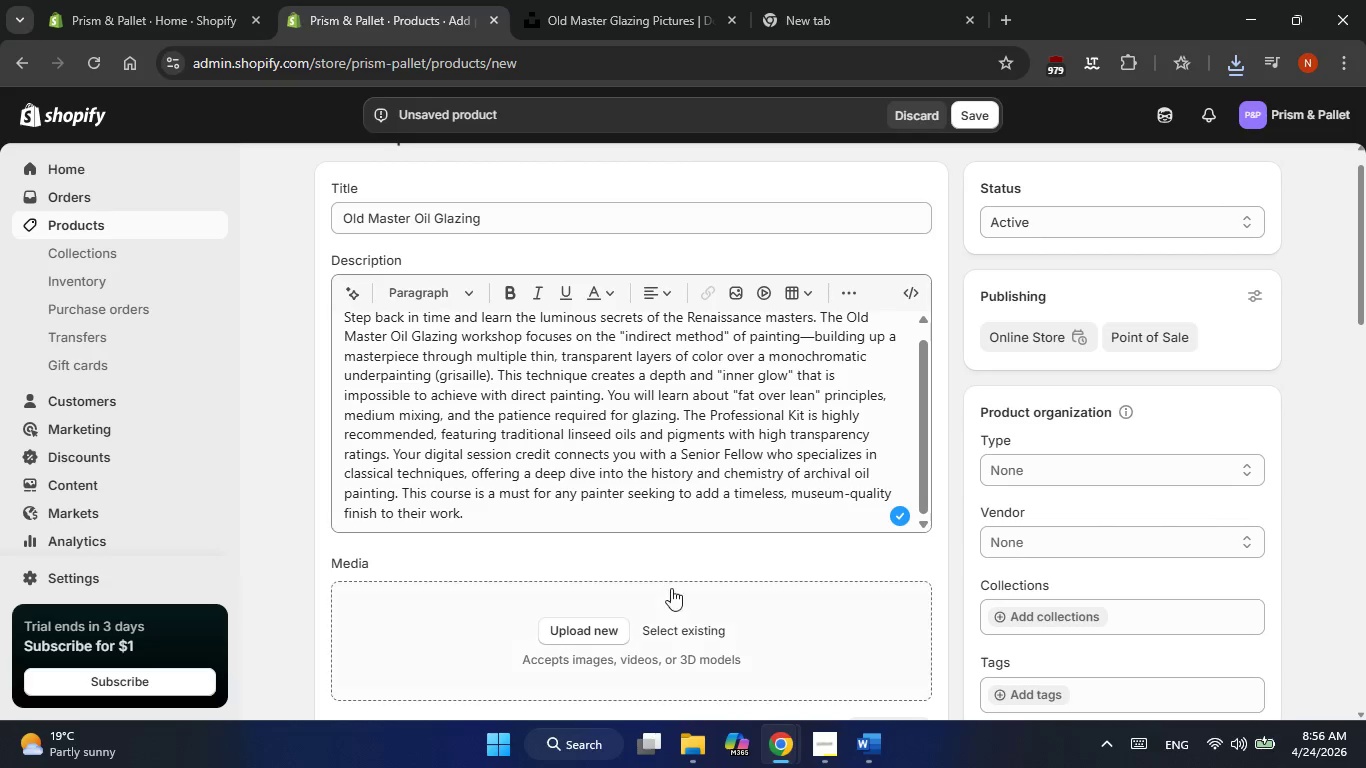 
left_click([673, 625])
 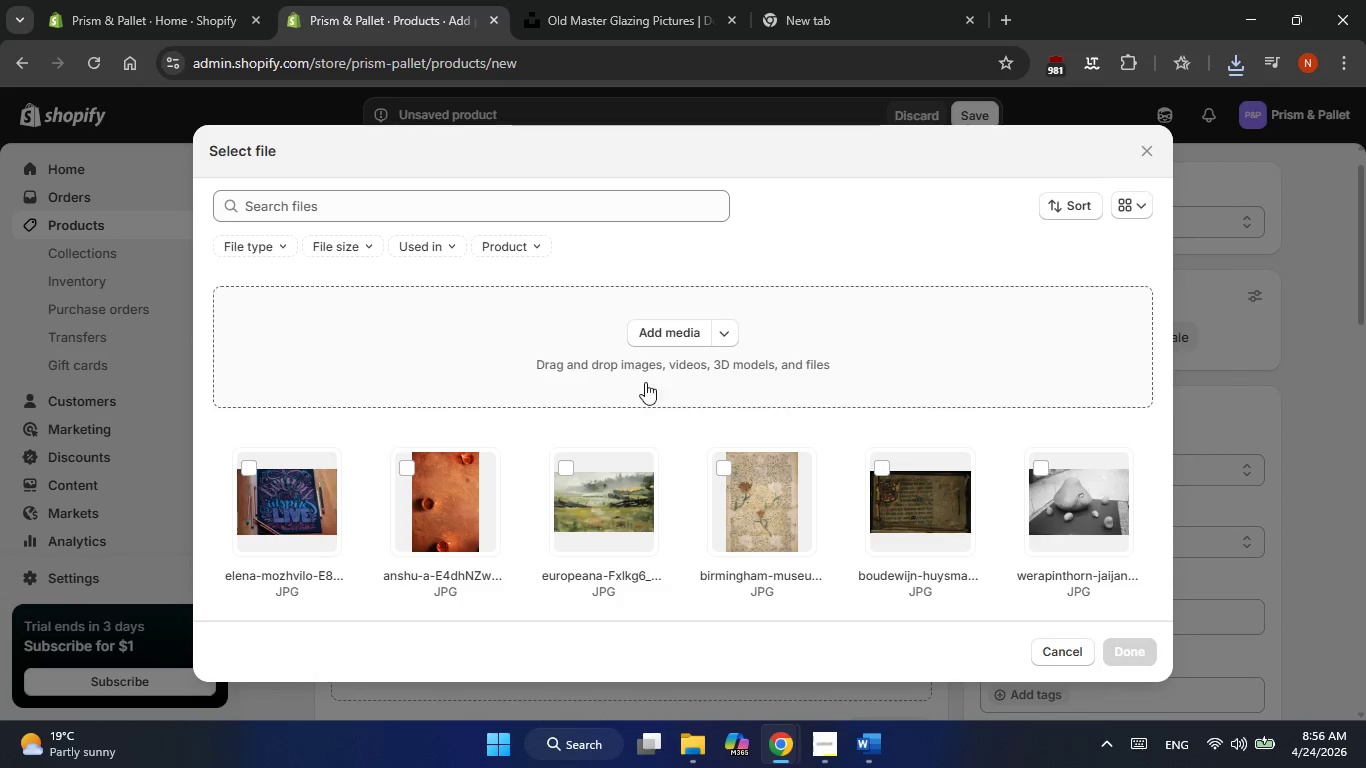 
left_click([662, 342])
 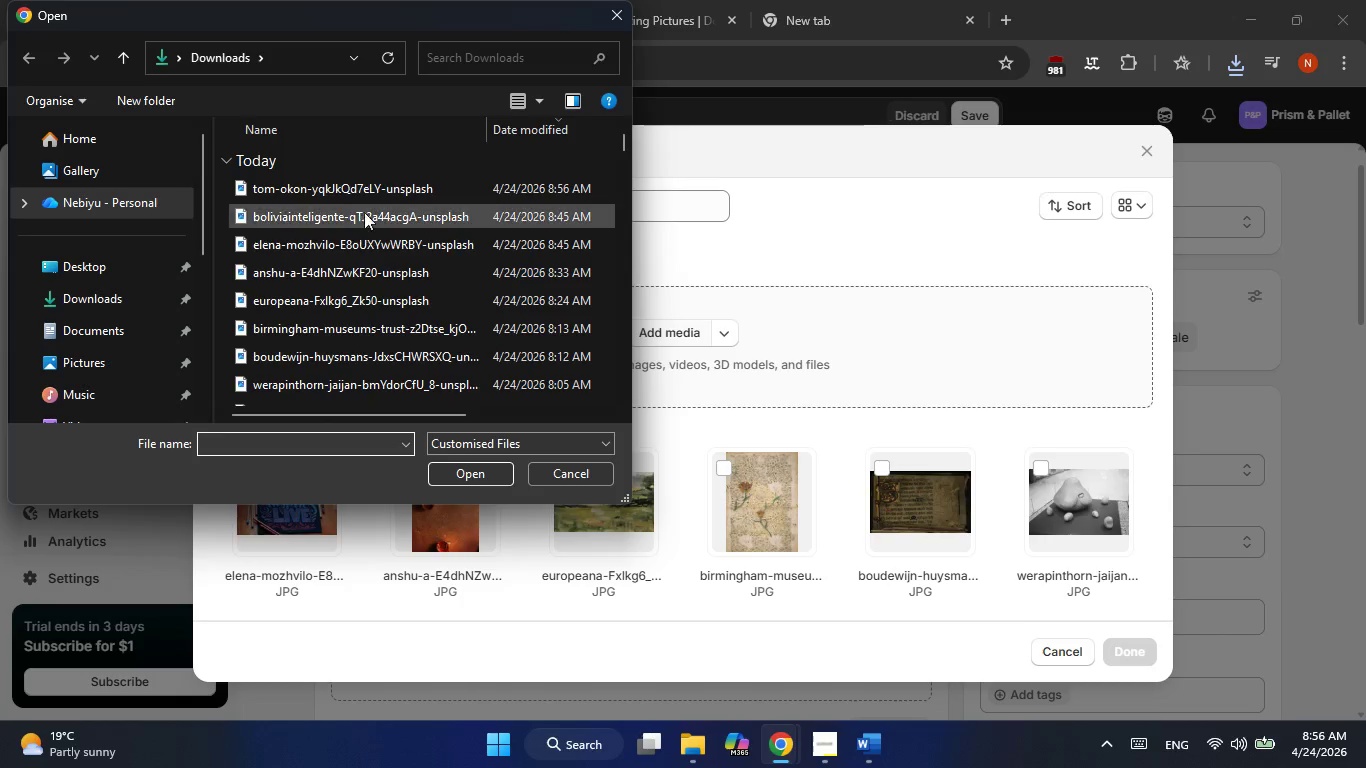 
double_click([378, 183])
 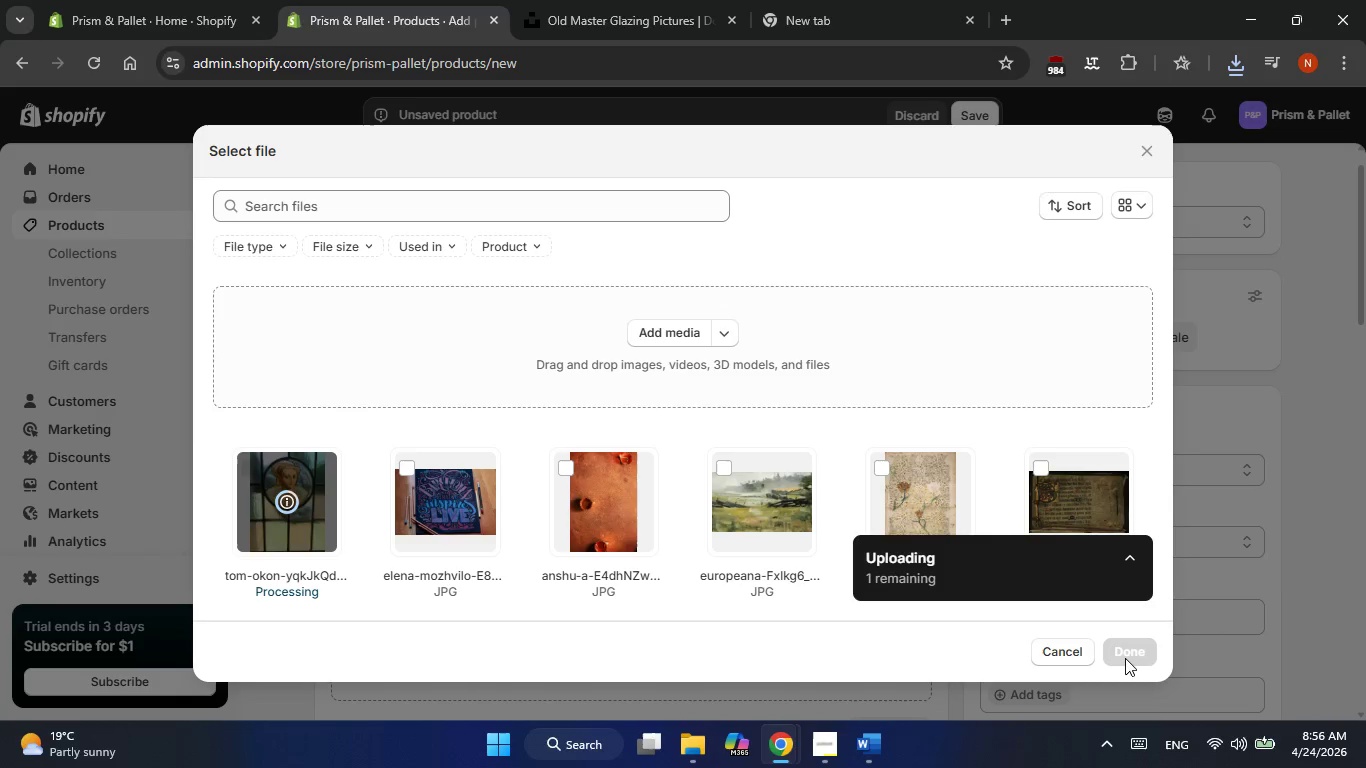 
wait(13.75)
 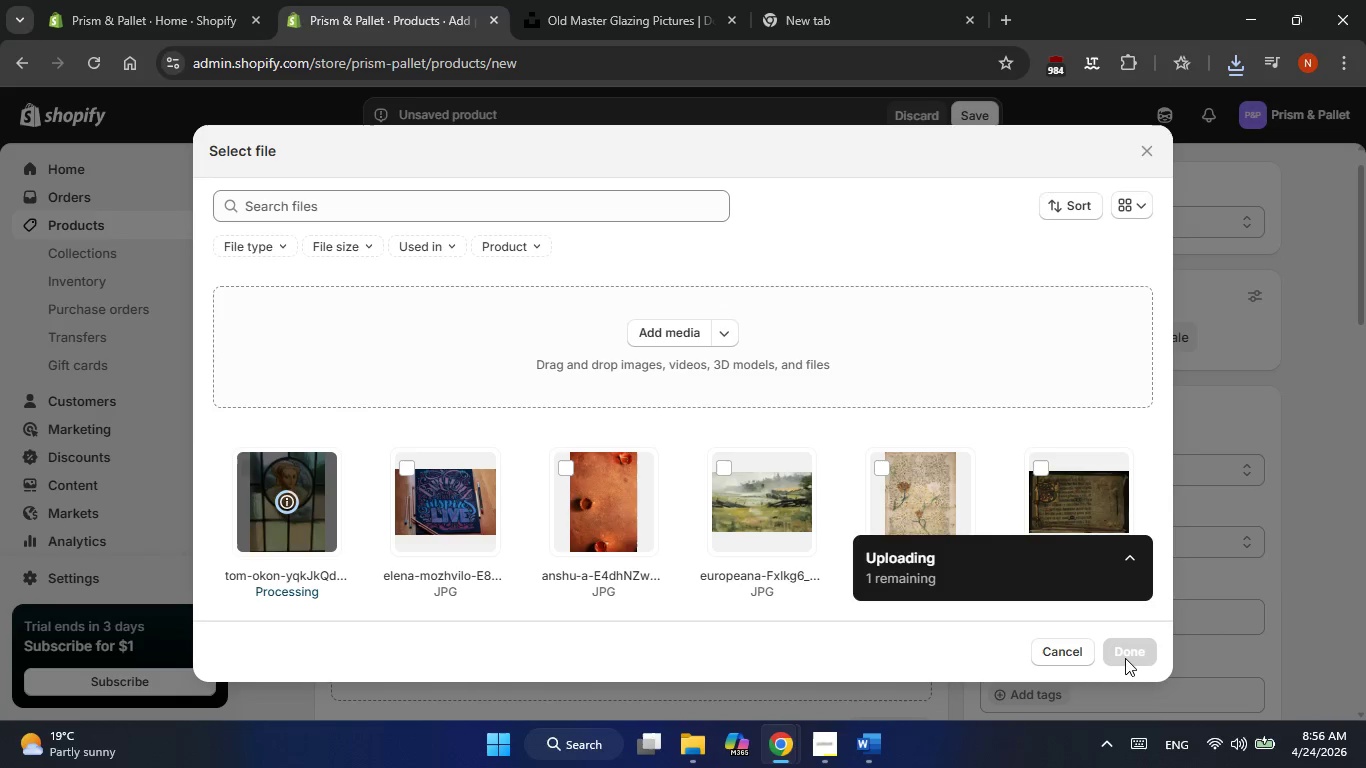 
left_click([1125, 658])
 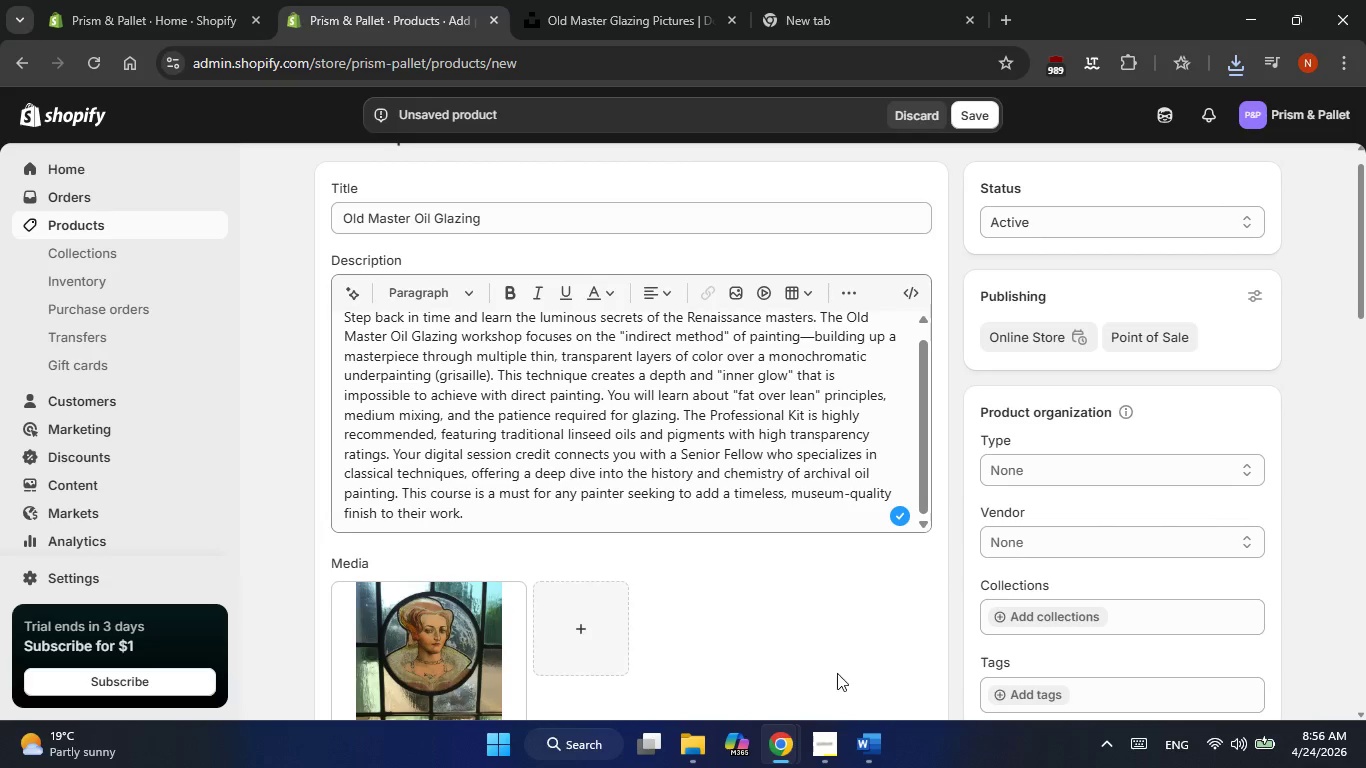 
left_click([876, 746])
 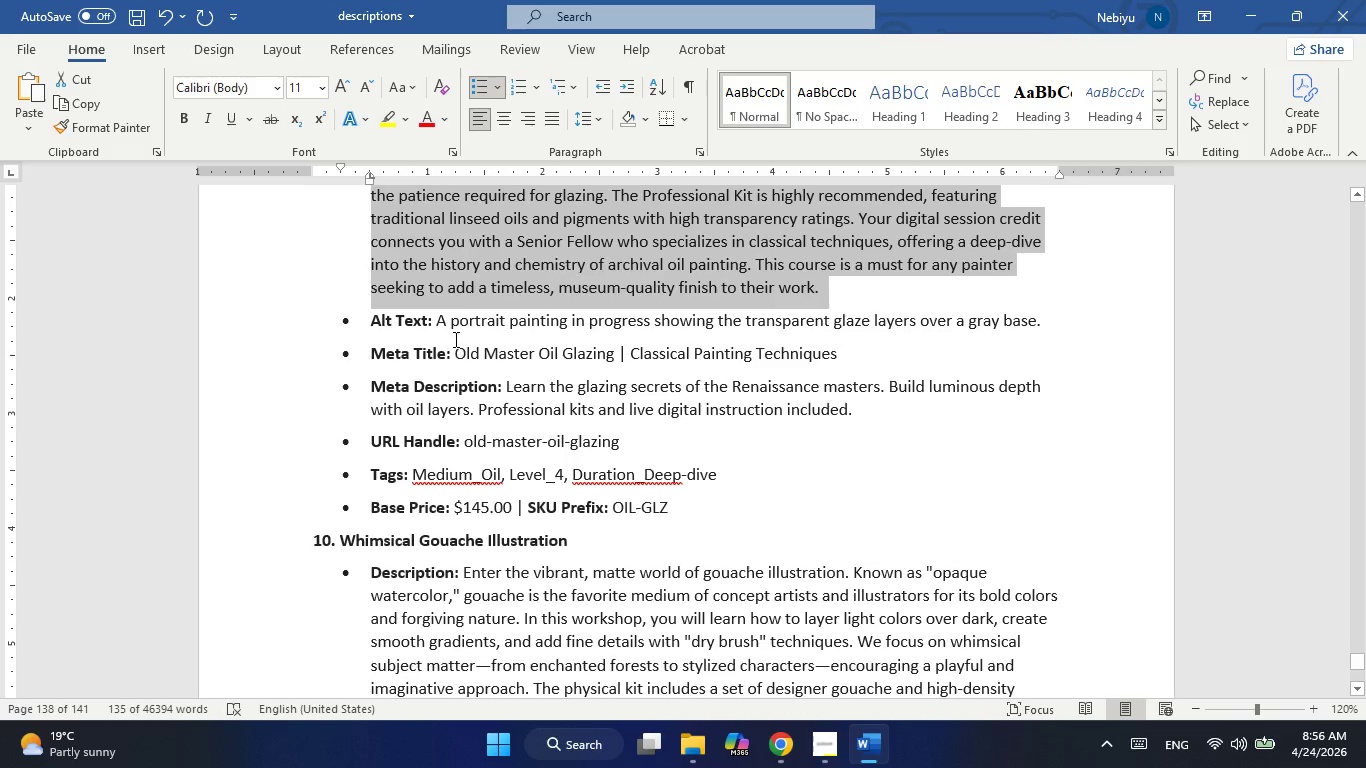 
left_click_drag(start_coordinate=[437, 321], to_coordinate=[1046, 330])
 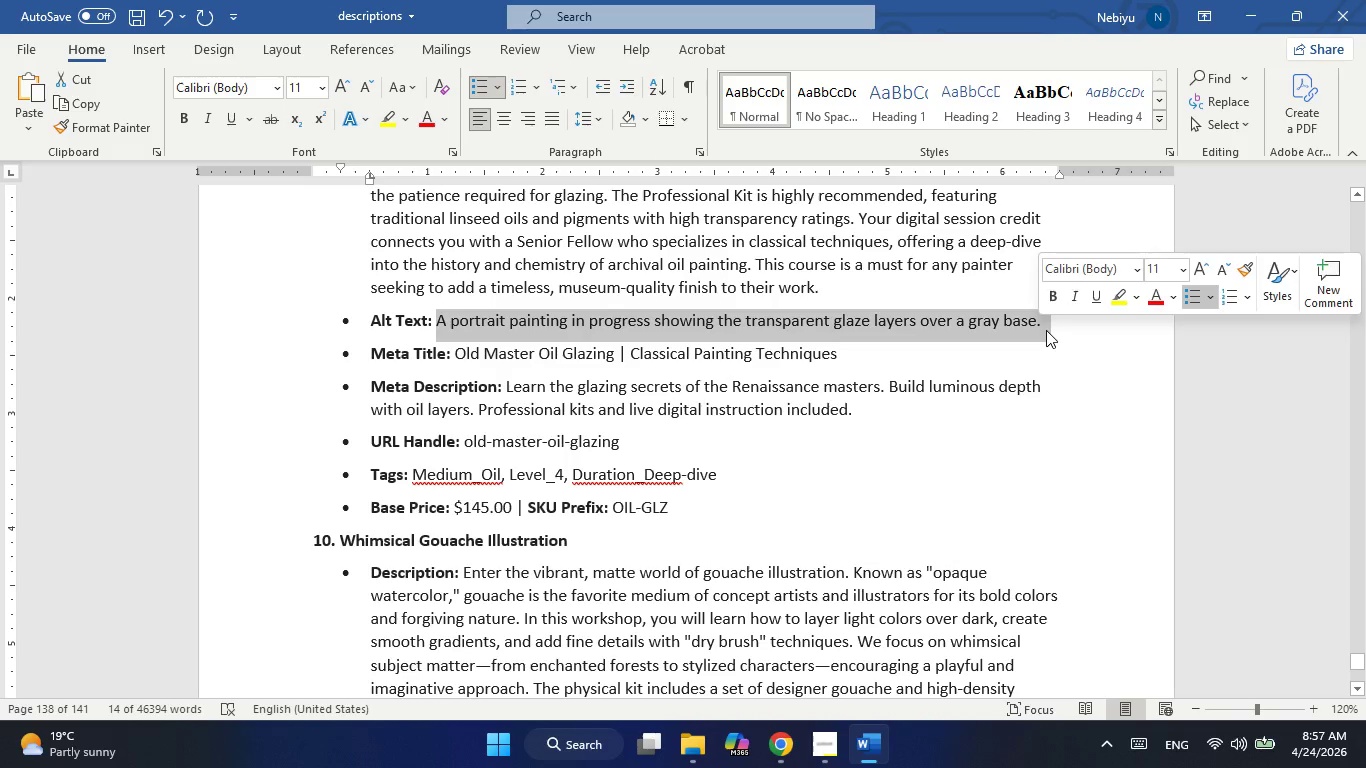 
key(Control+C)
 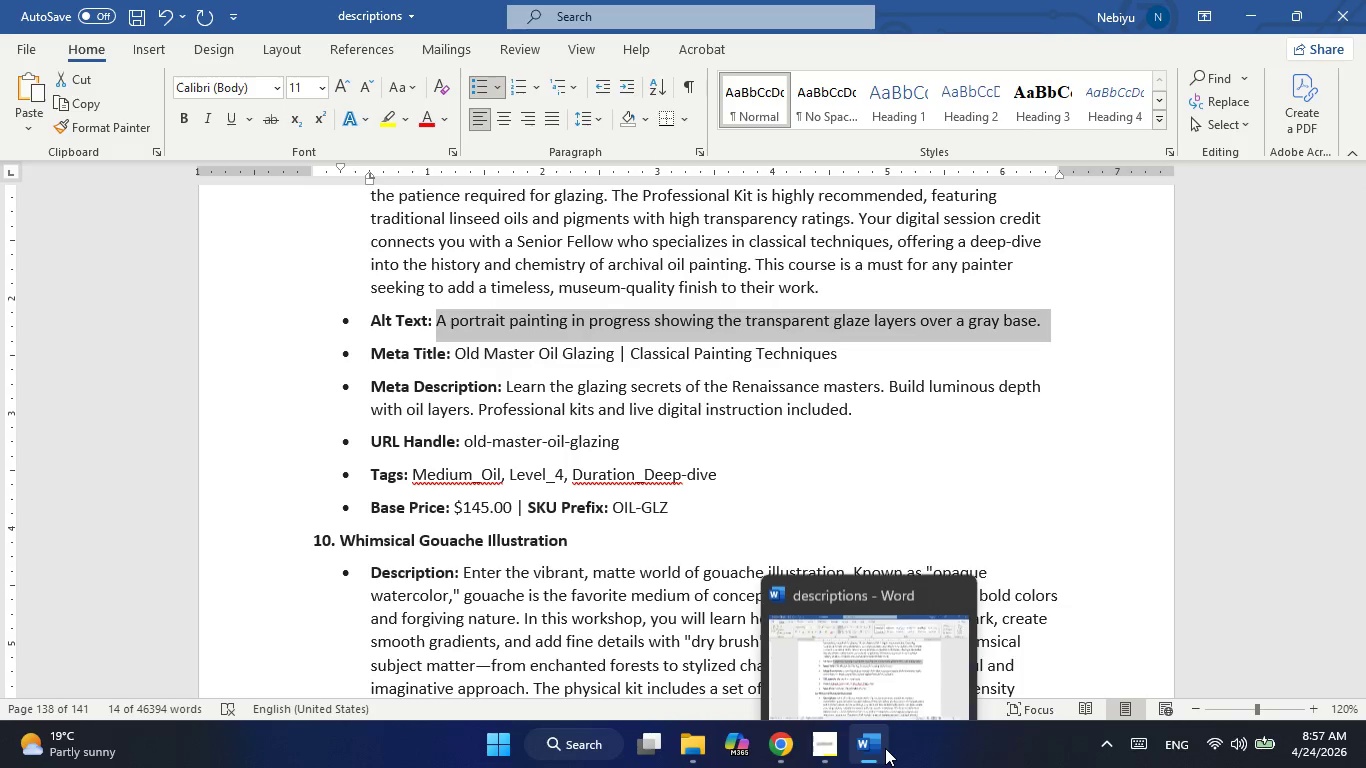 
left_click([885, 748])
 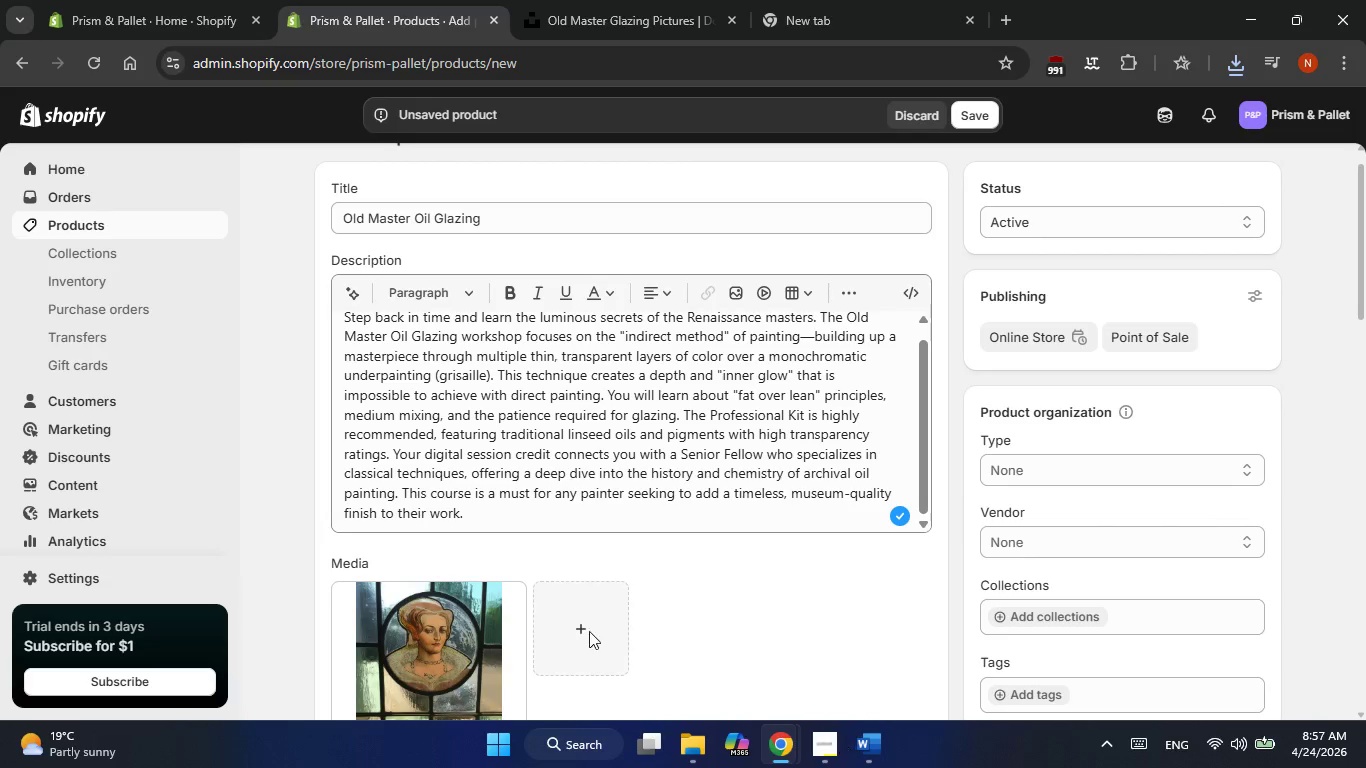 
left_click([497, 617])
 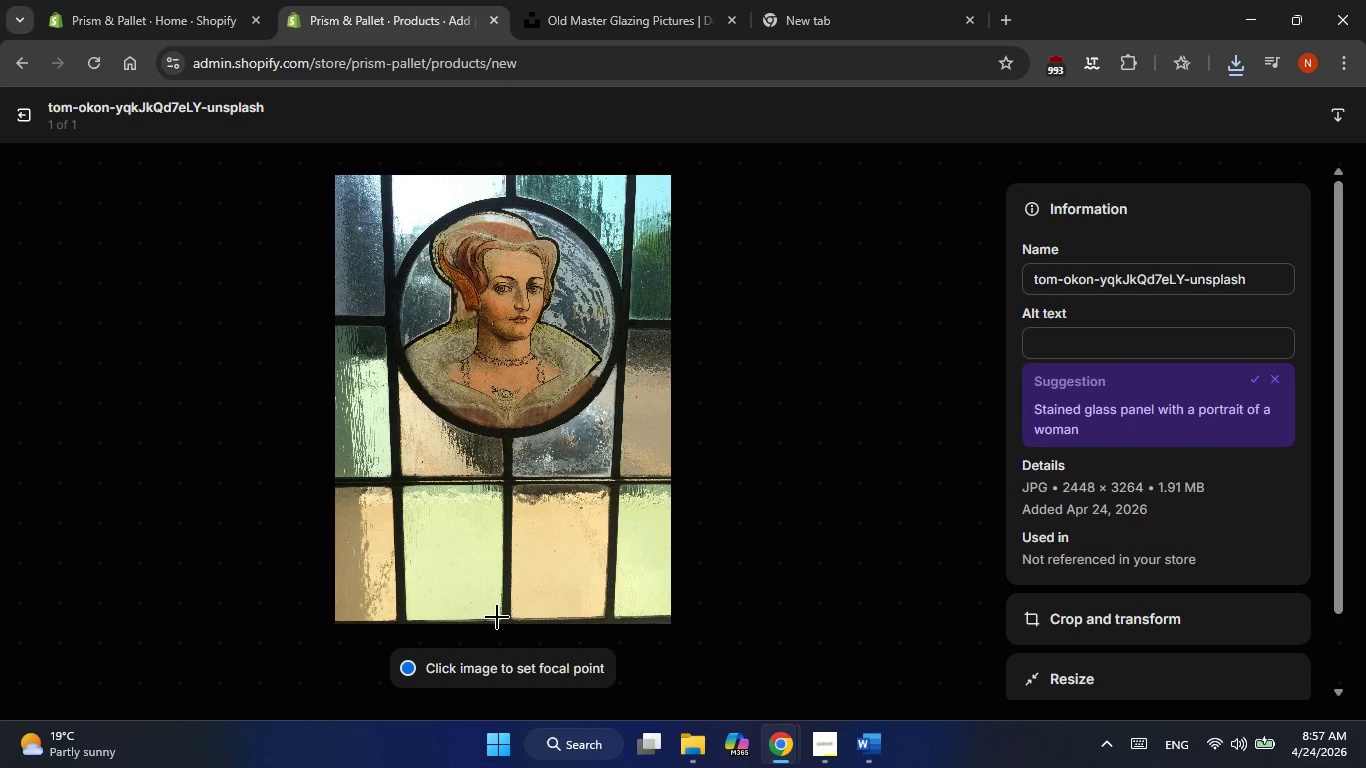 
wait(6.94)
 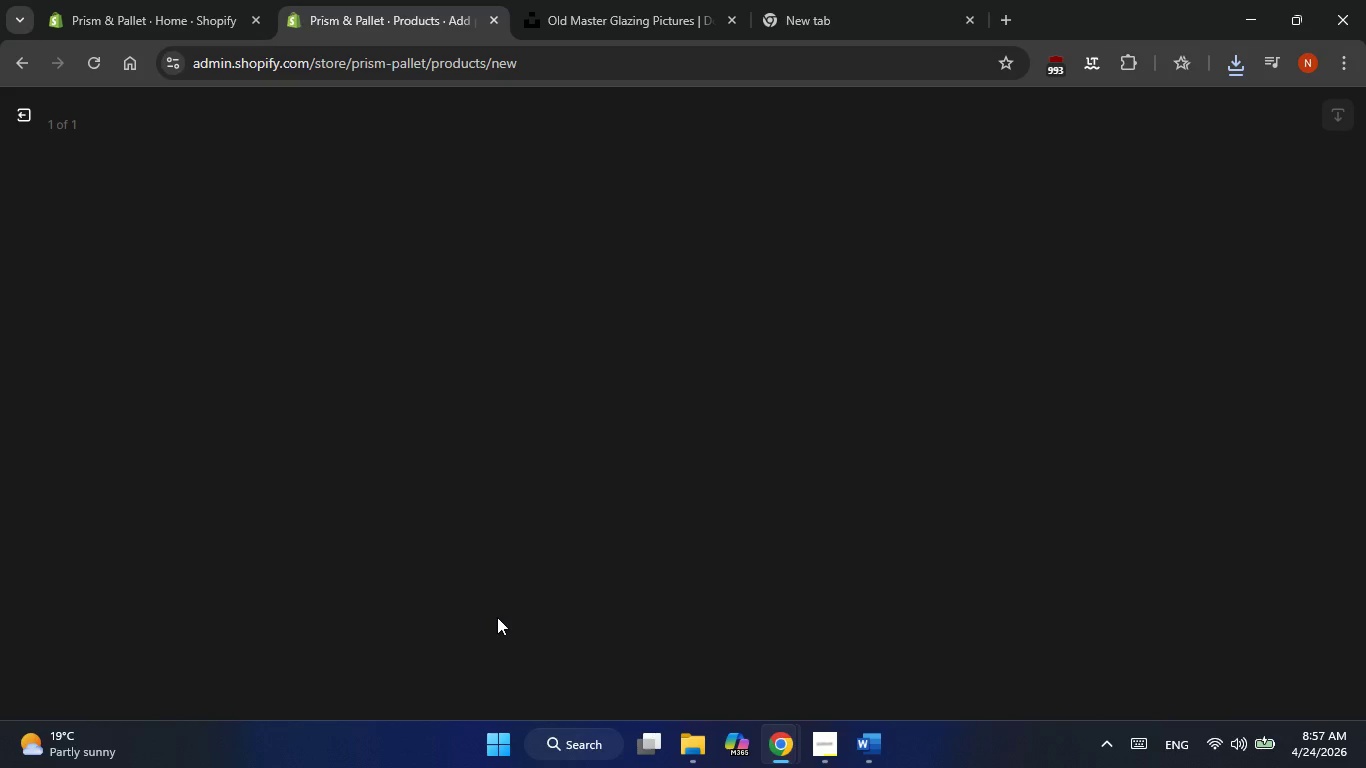 
left_click([1086, 352])
 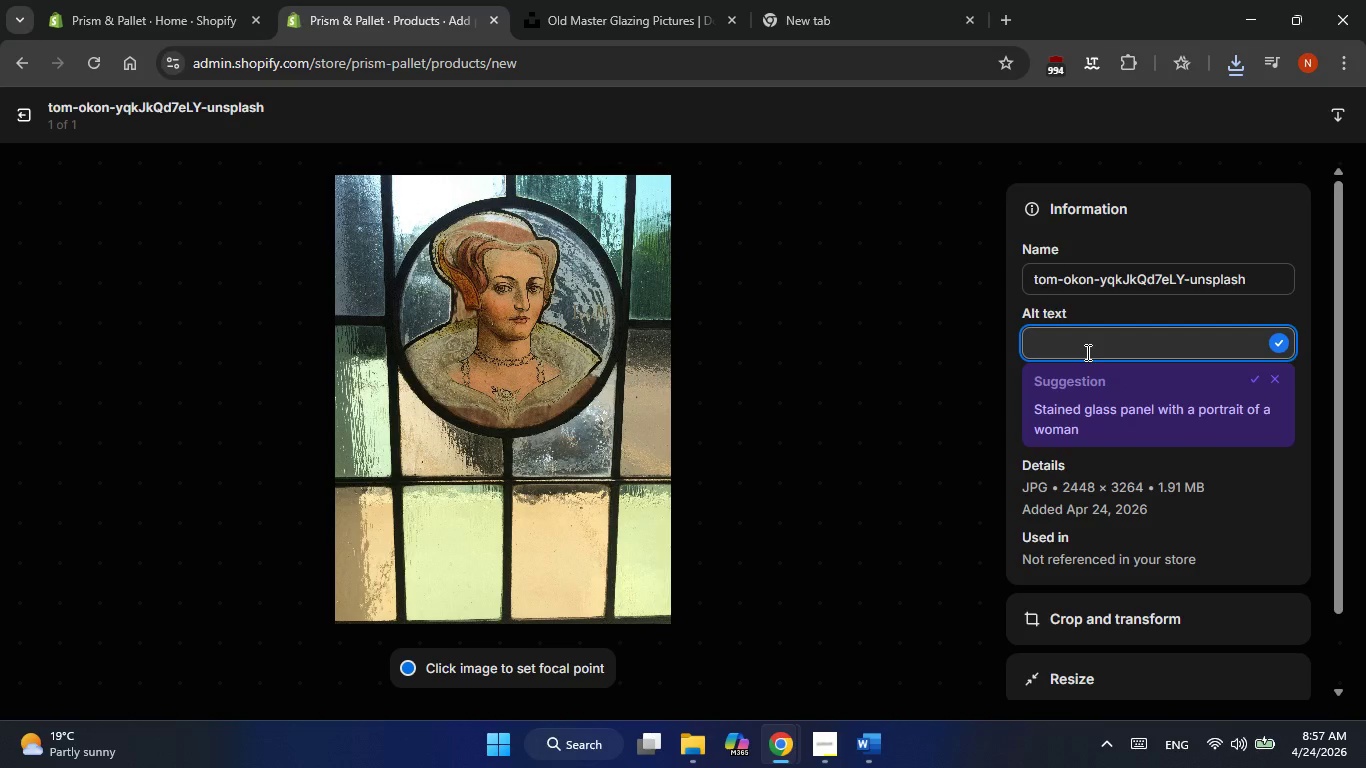 
key(Control+ControlLeft)
 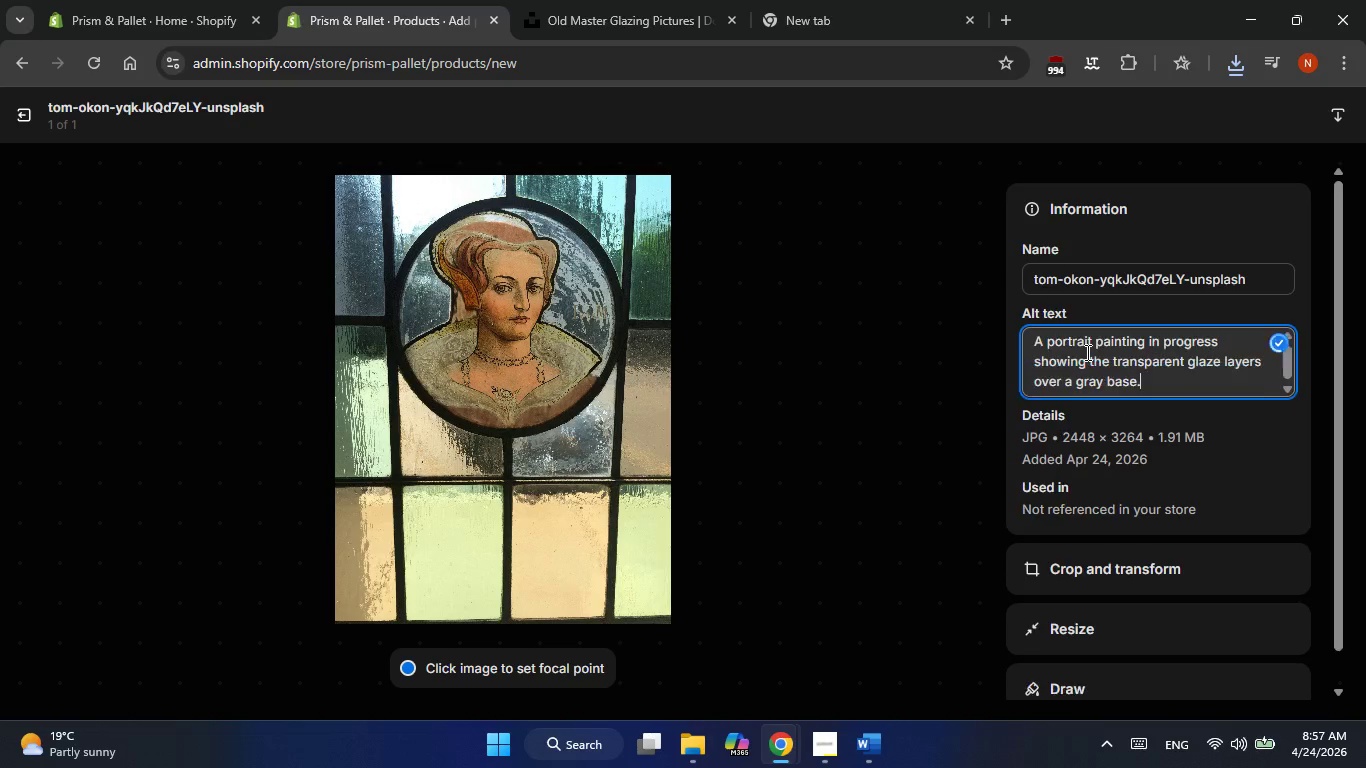 
key(Control+V)
 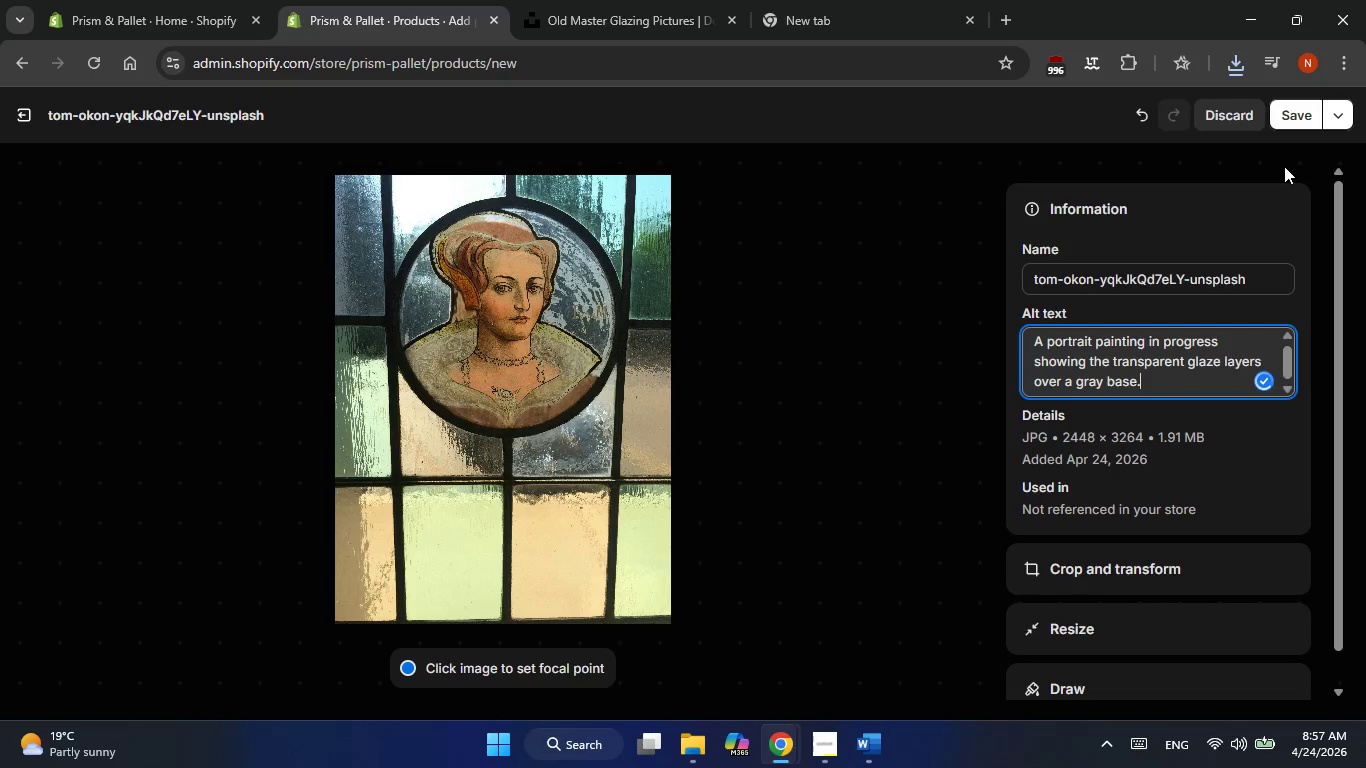 
left_click([1302, 108])
 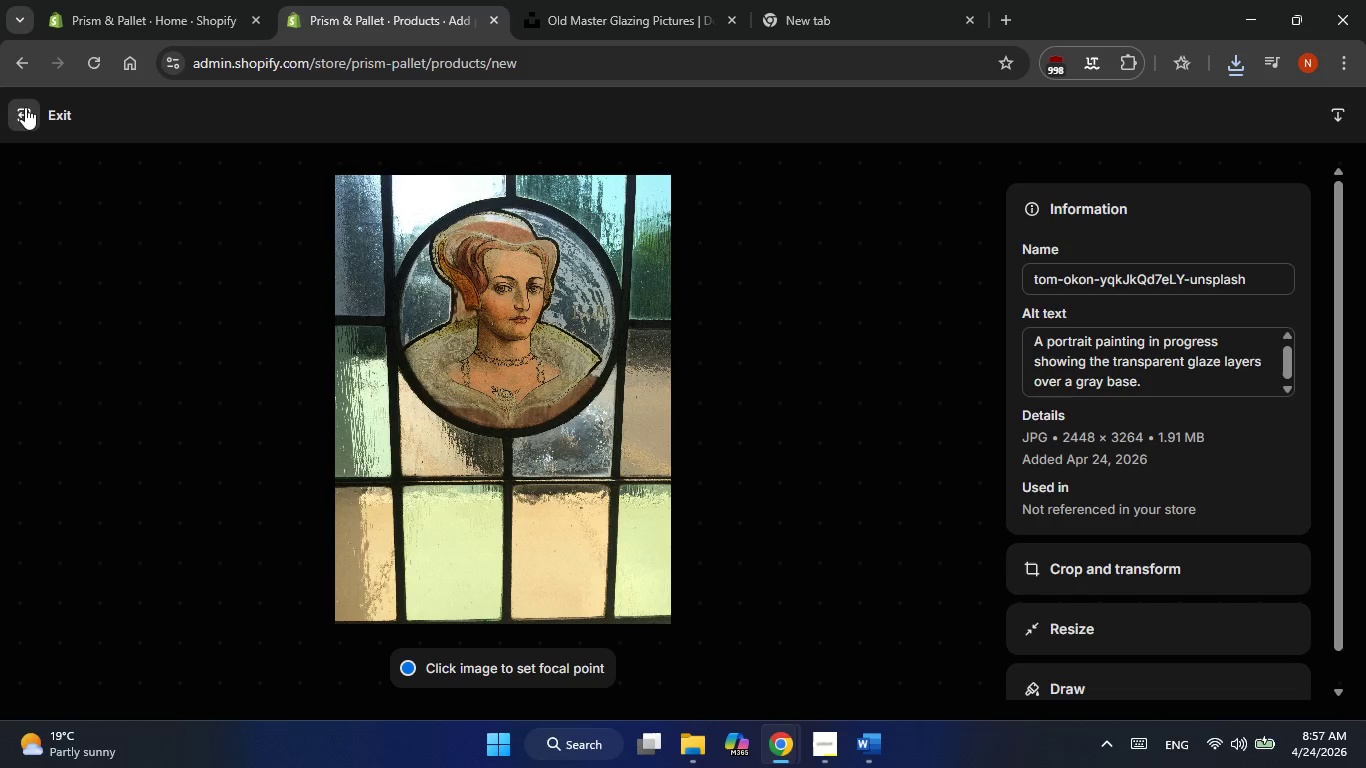 
wait(7.81)
 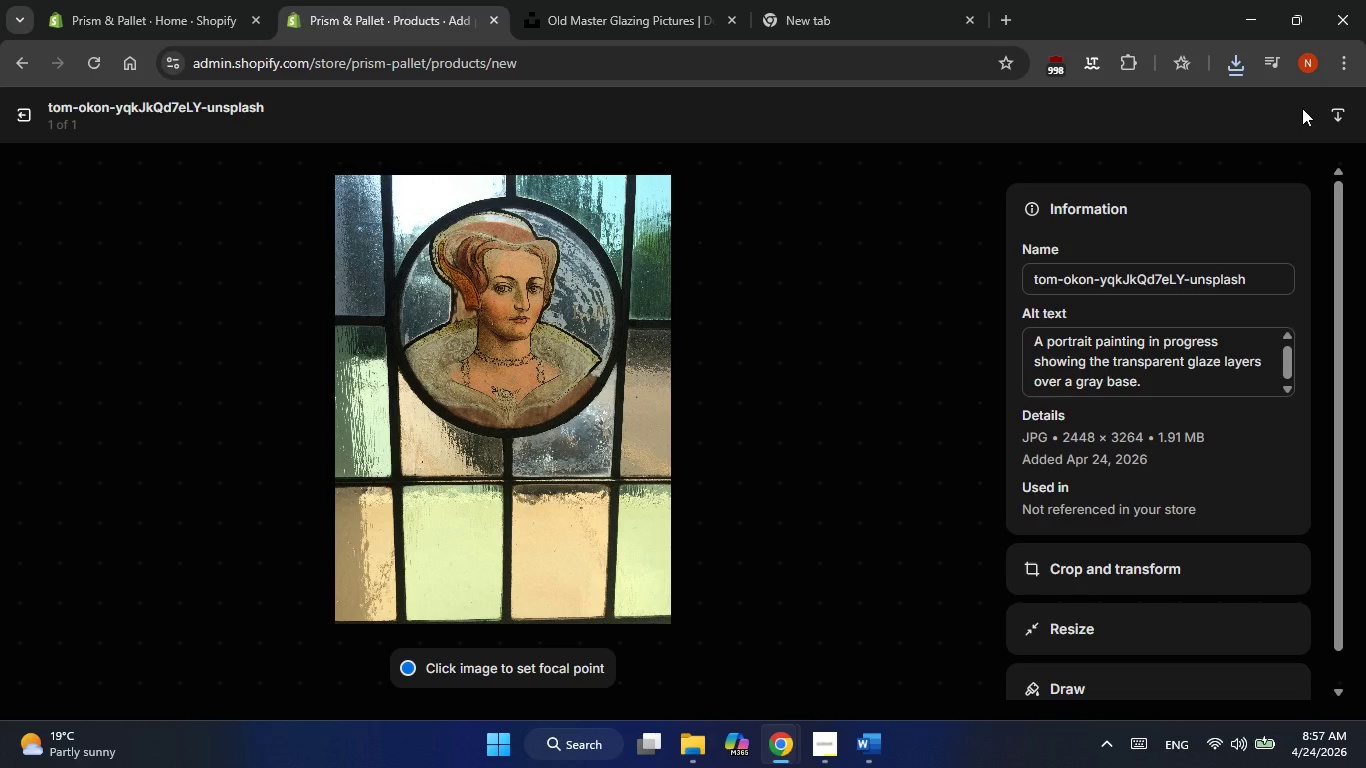 
left_click([23, 110])
 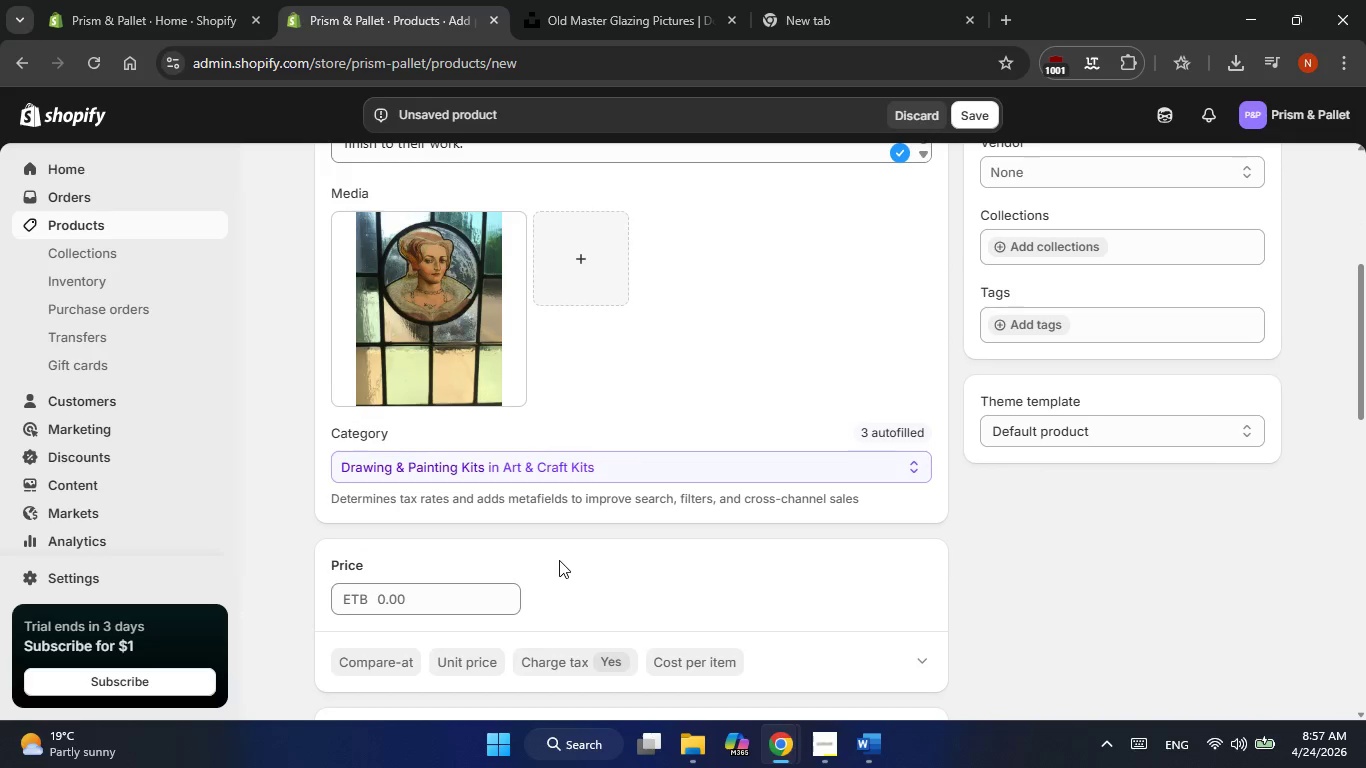 
left_click([431, 597])
 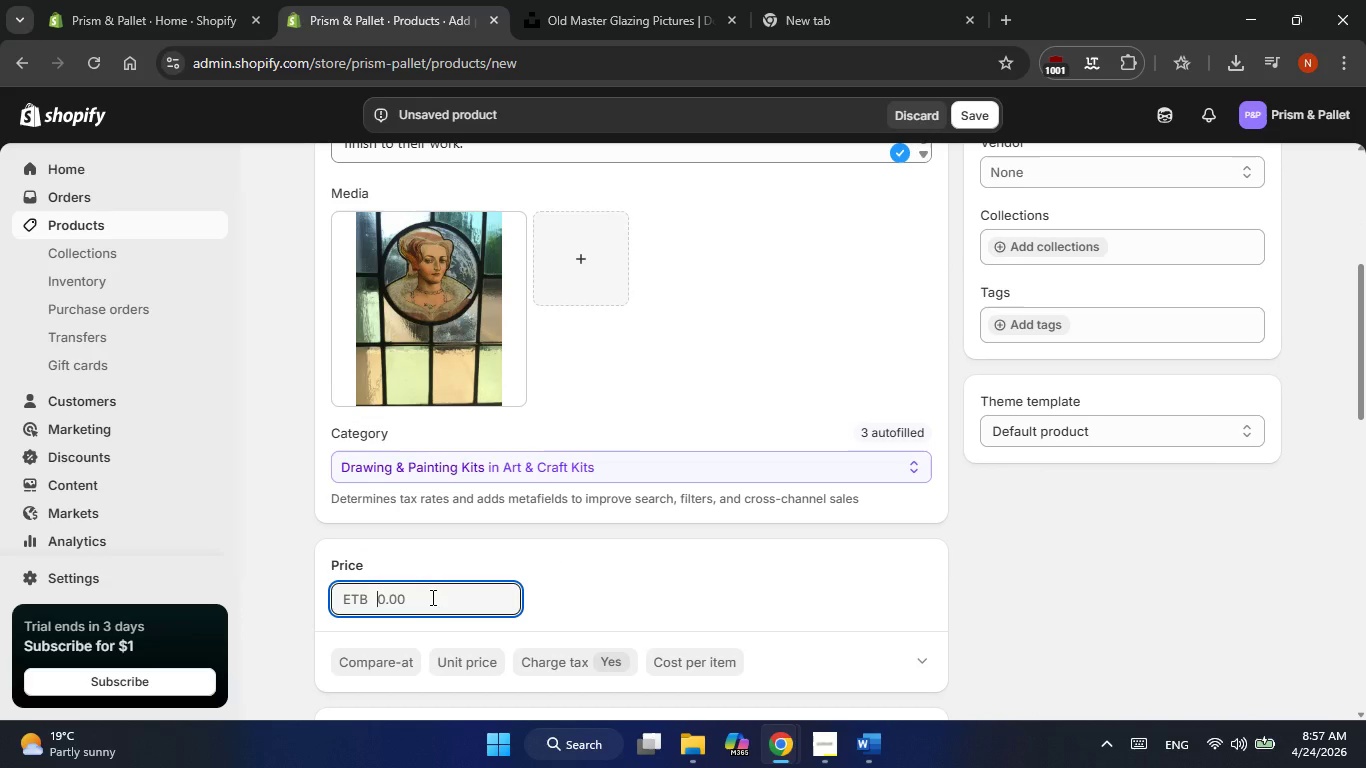 
wait(7.33)
 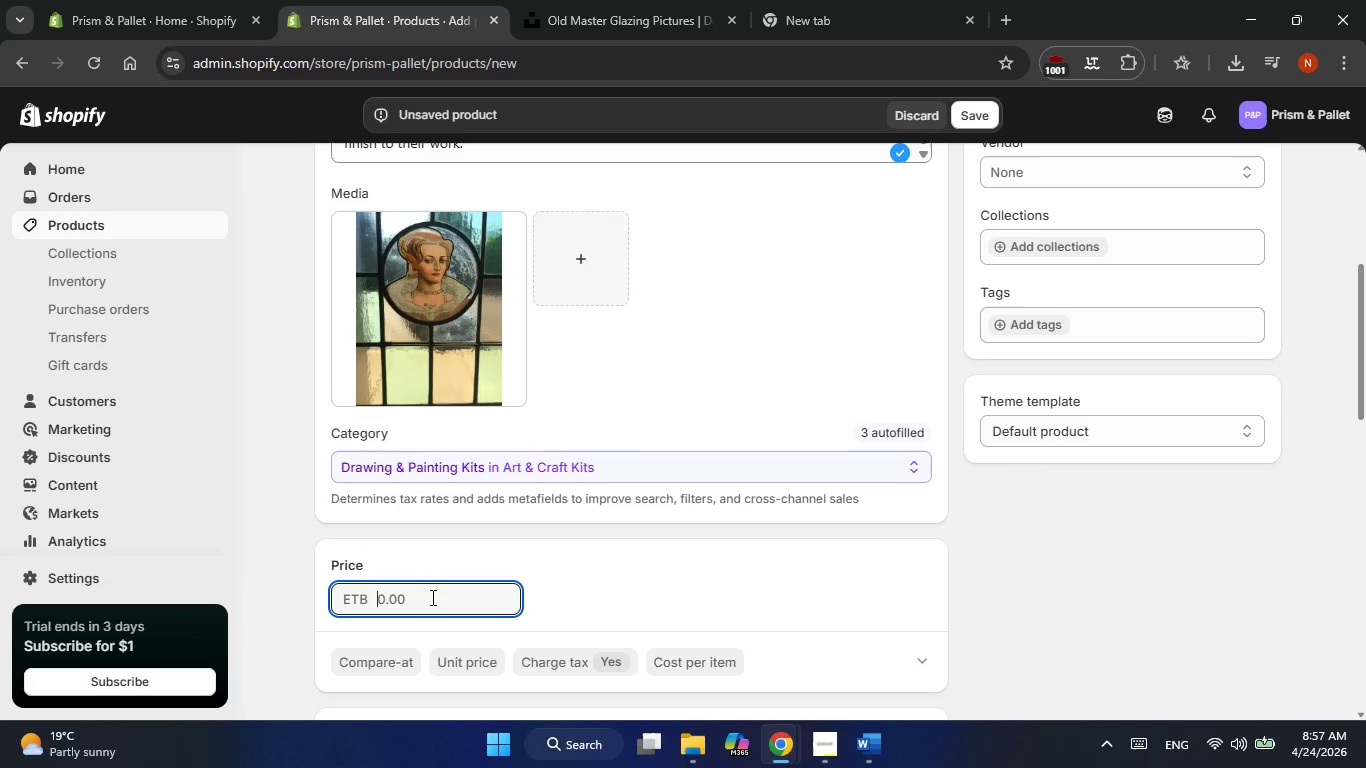 
key(Numpad9)
 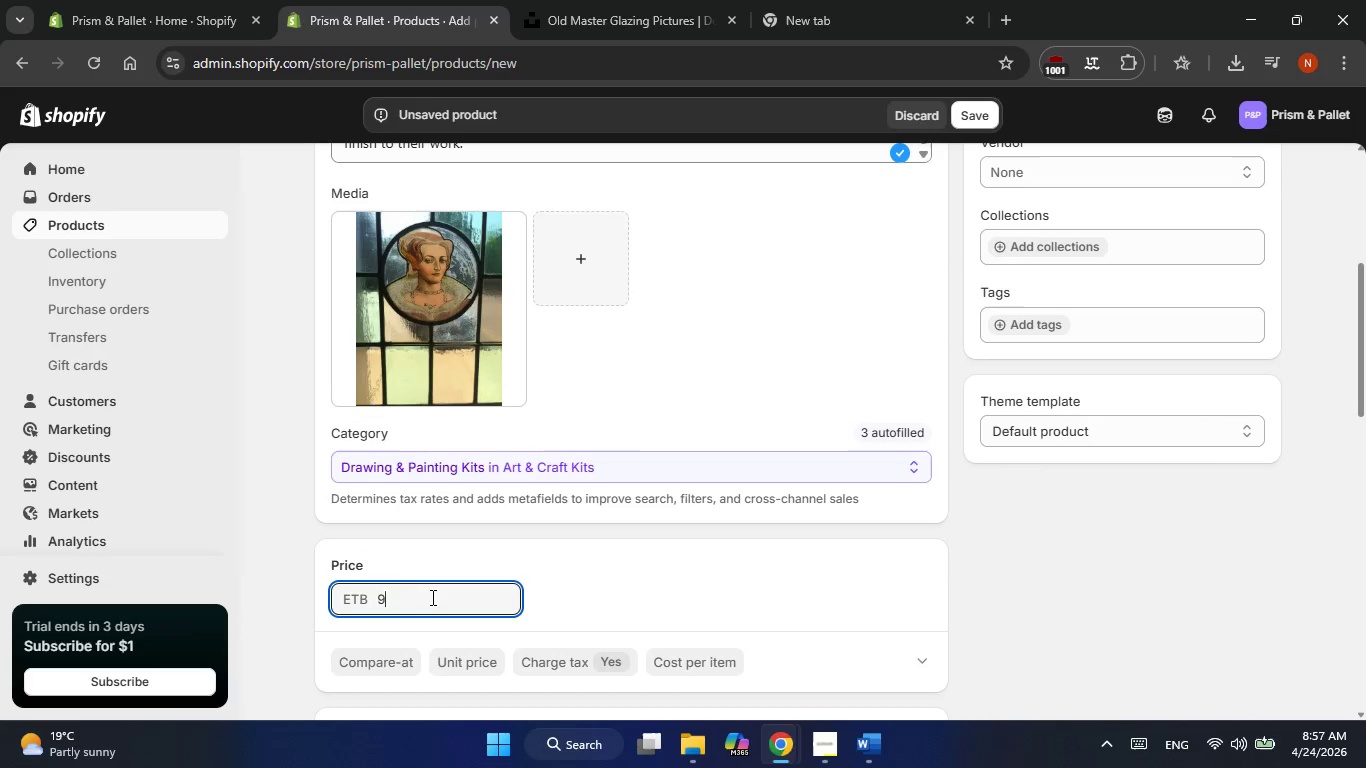 
key(Numpad0)
 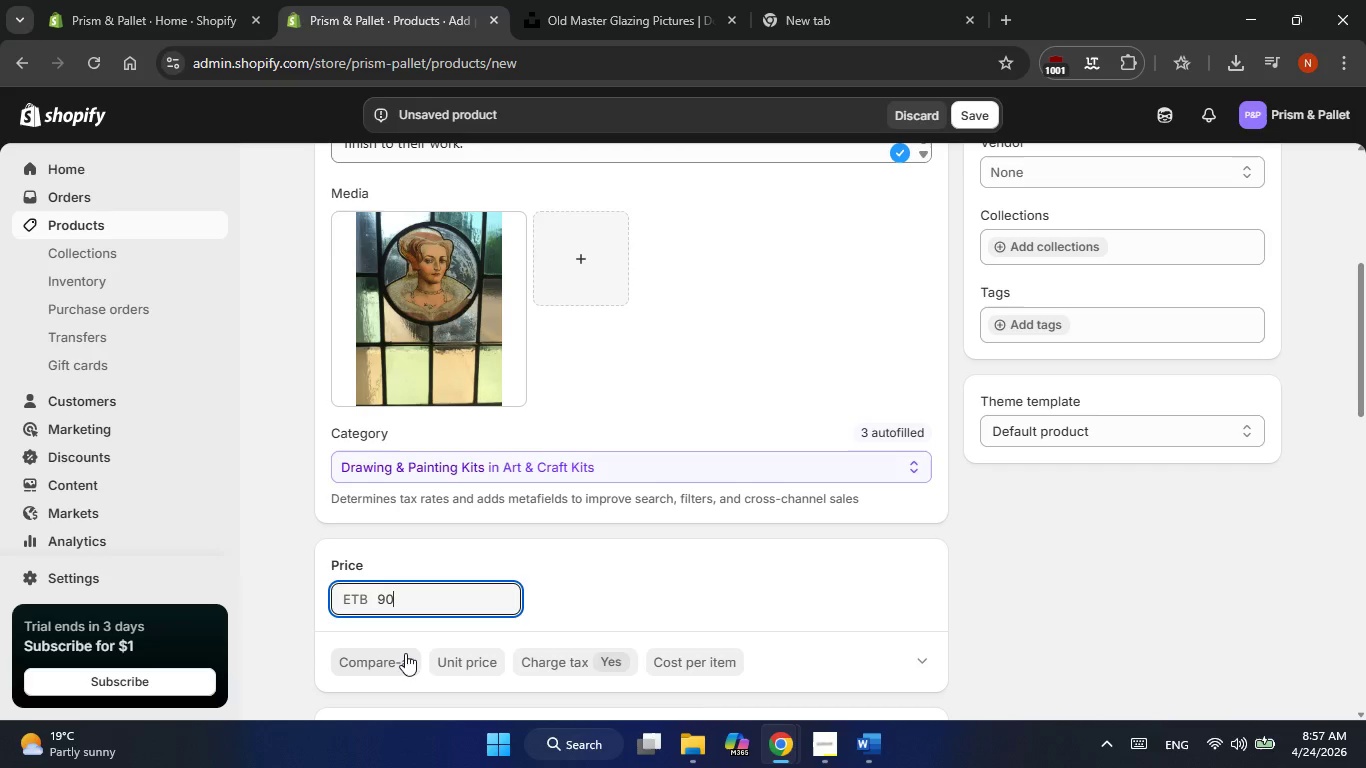 
left_click([400, 658])
 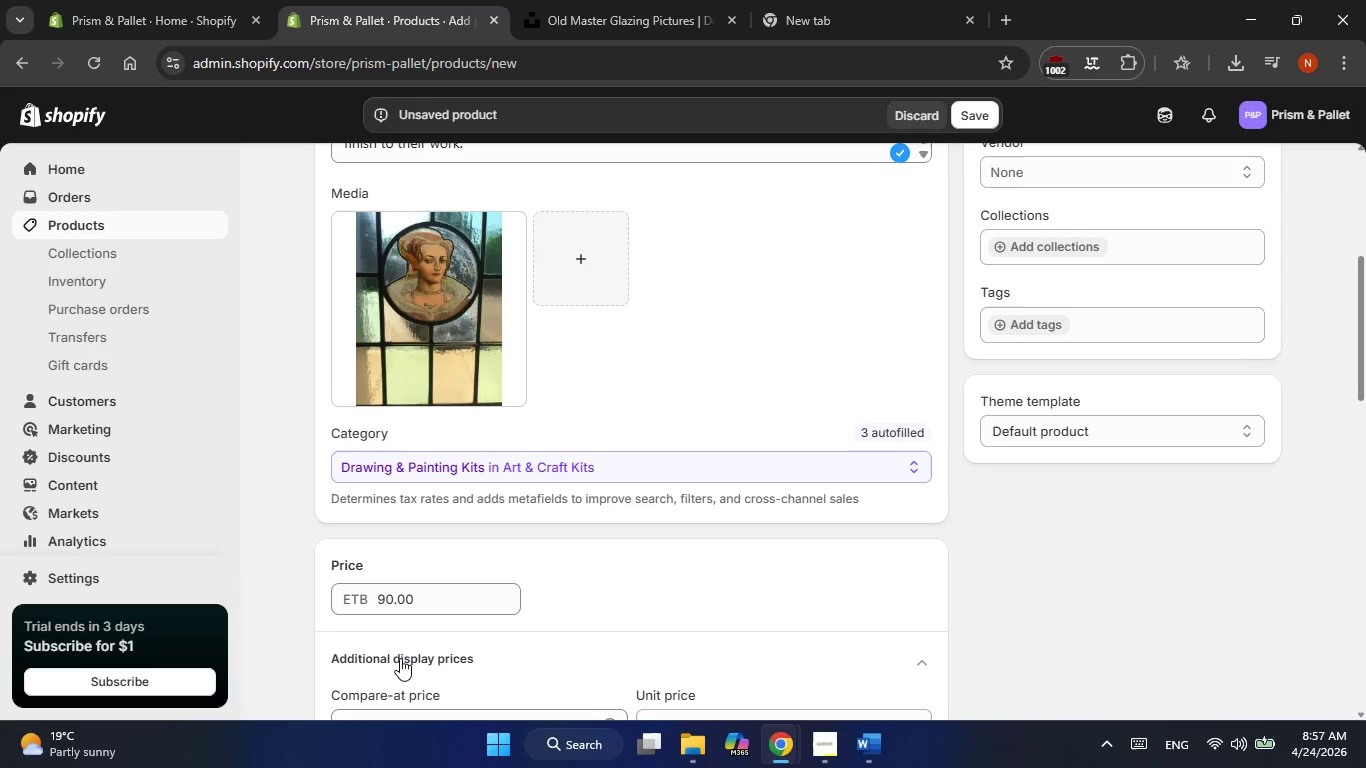 
key(Numpad1)
 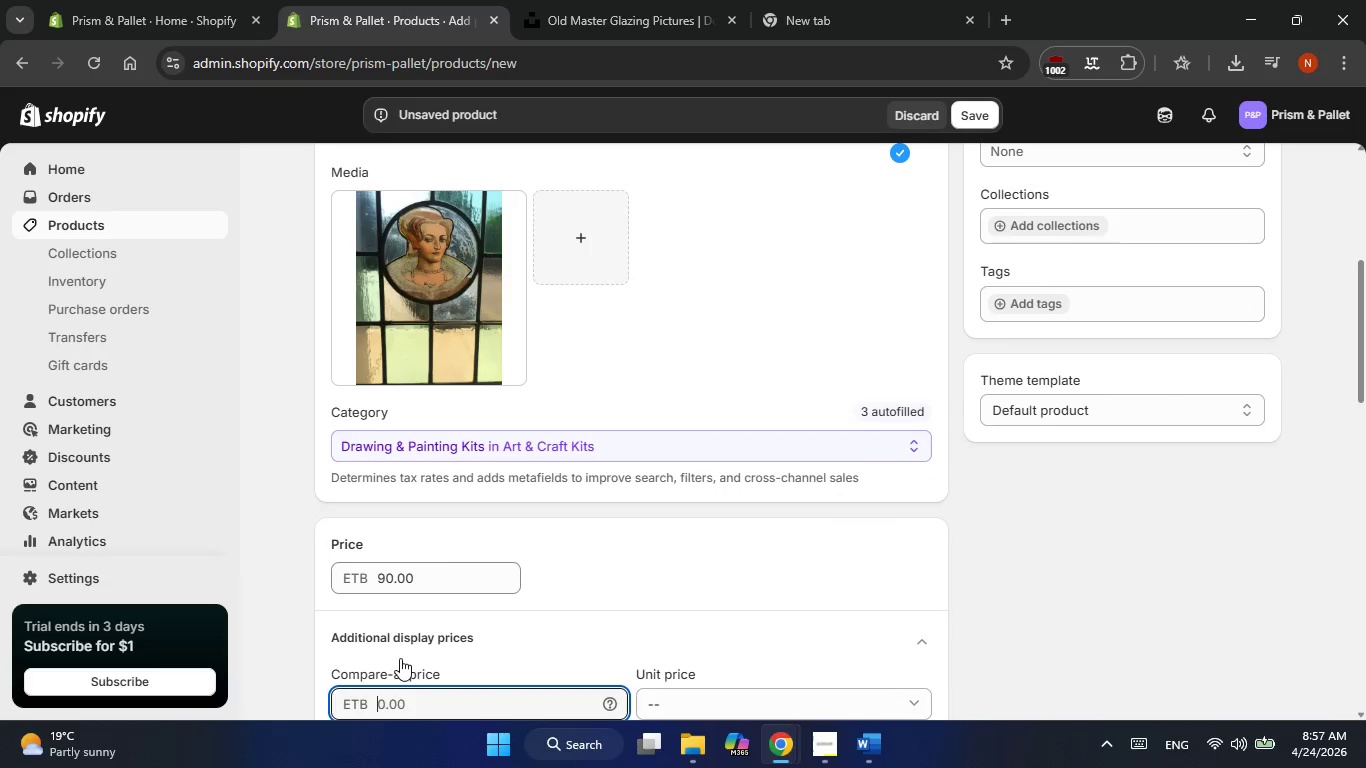 
key(Numpad1)
 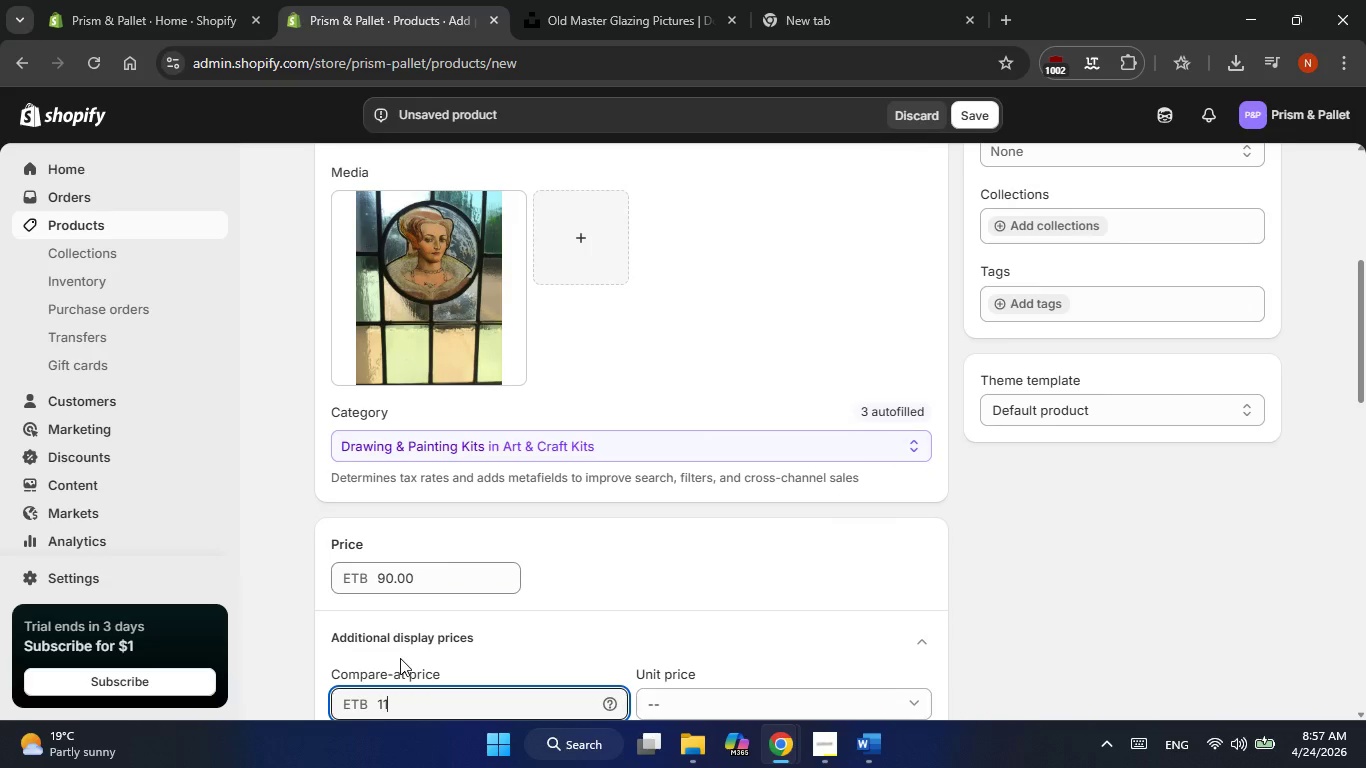 
key(Numpad0)
 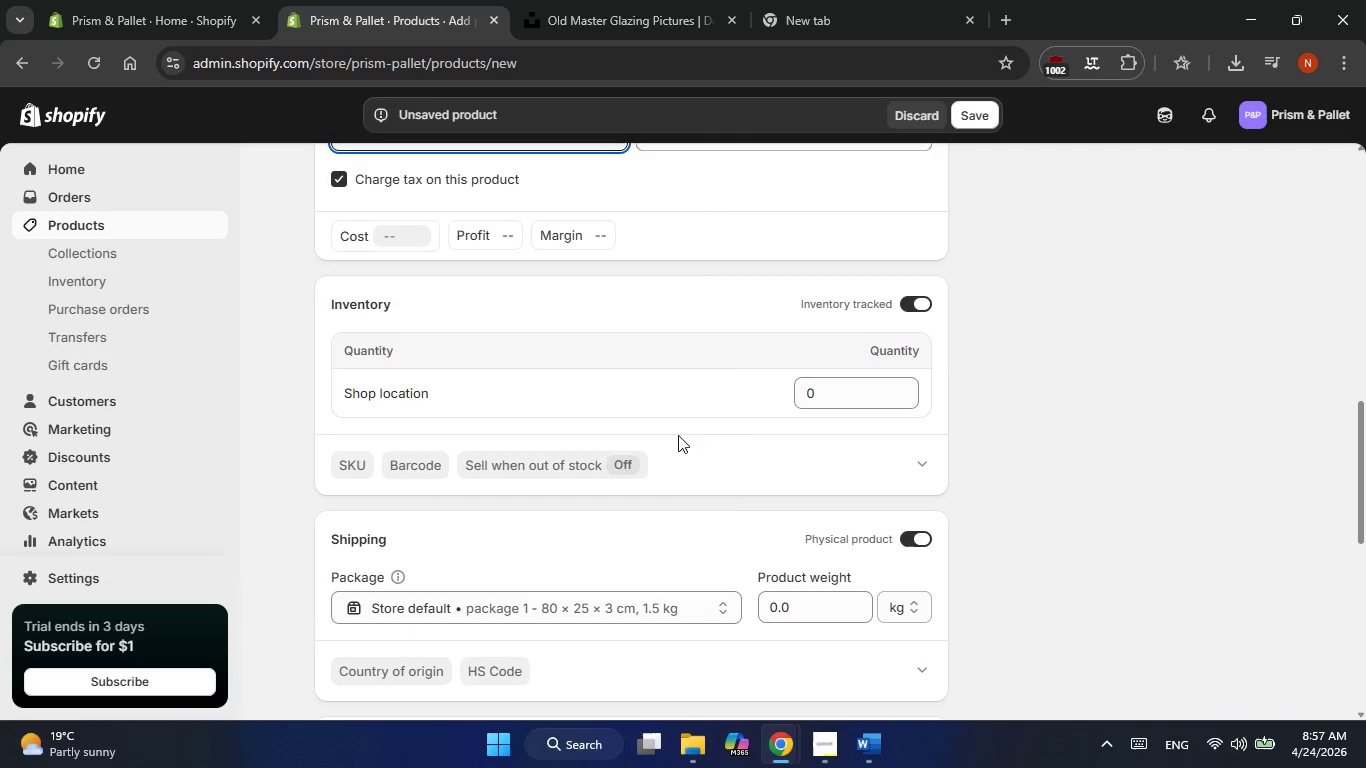 
left_click([830, 390])
 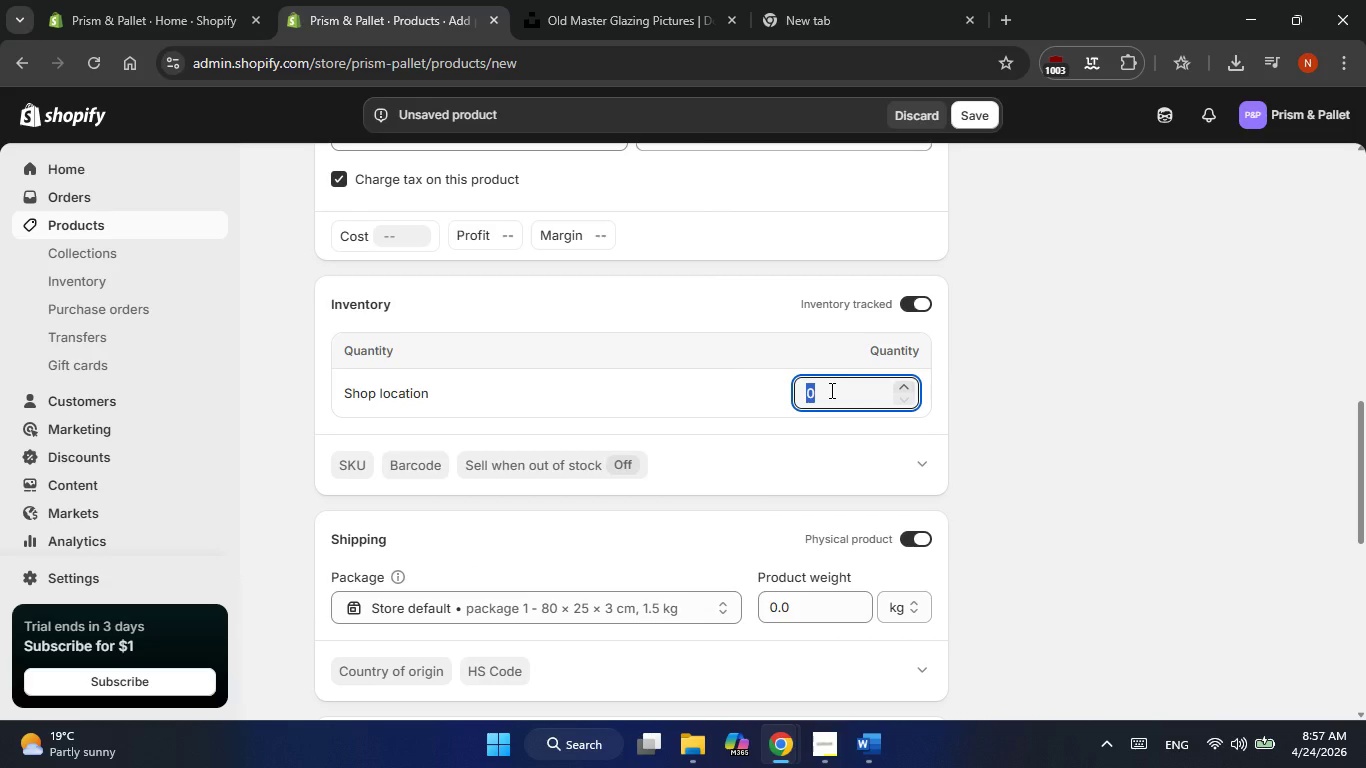 
key(Numpad1)
 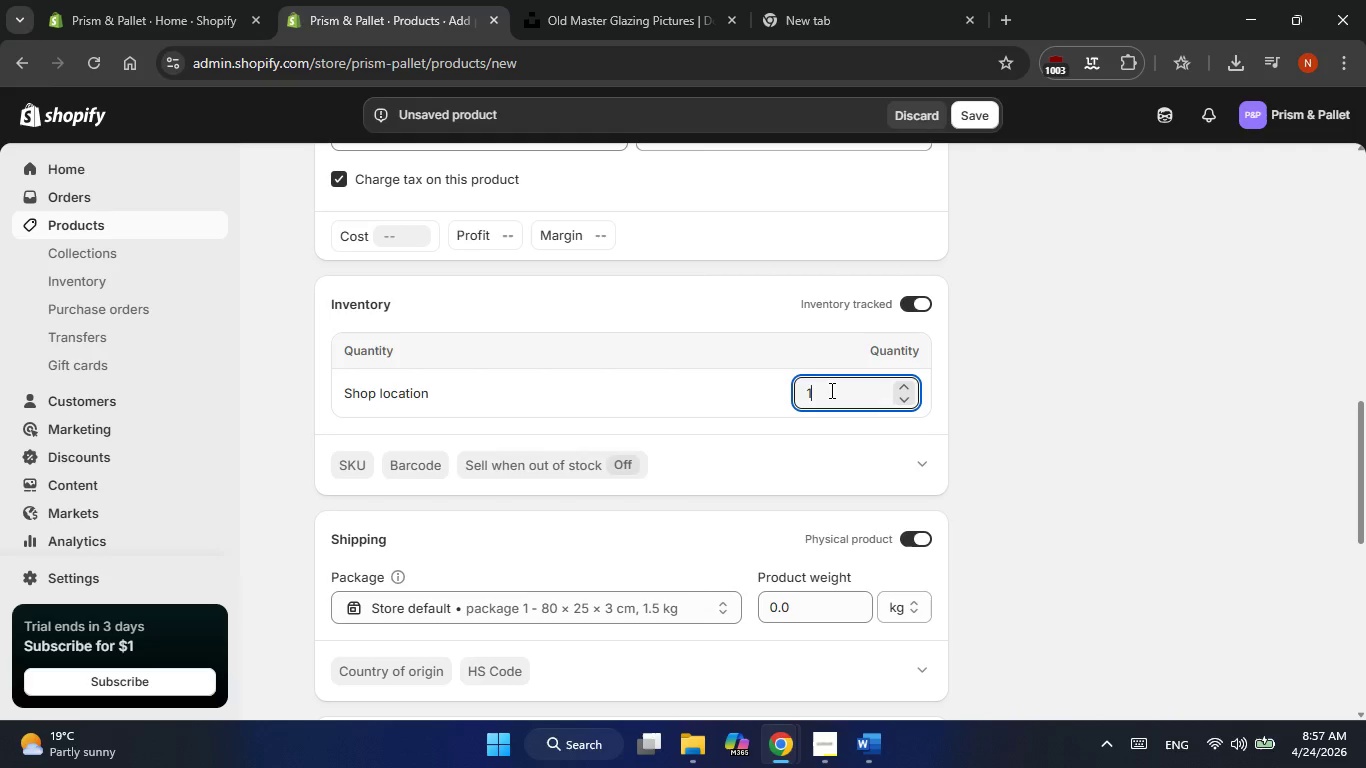 
key(Numpad0)
 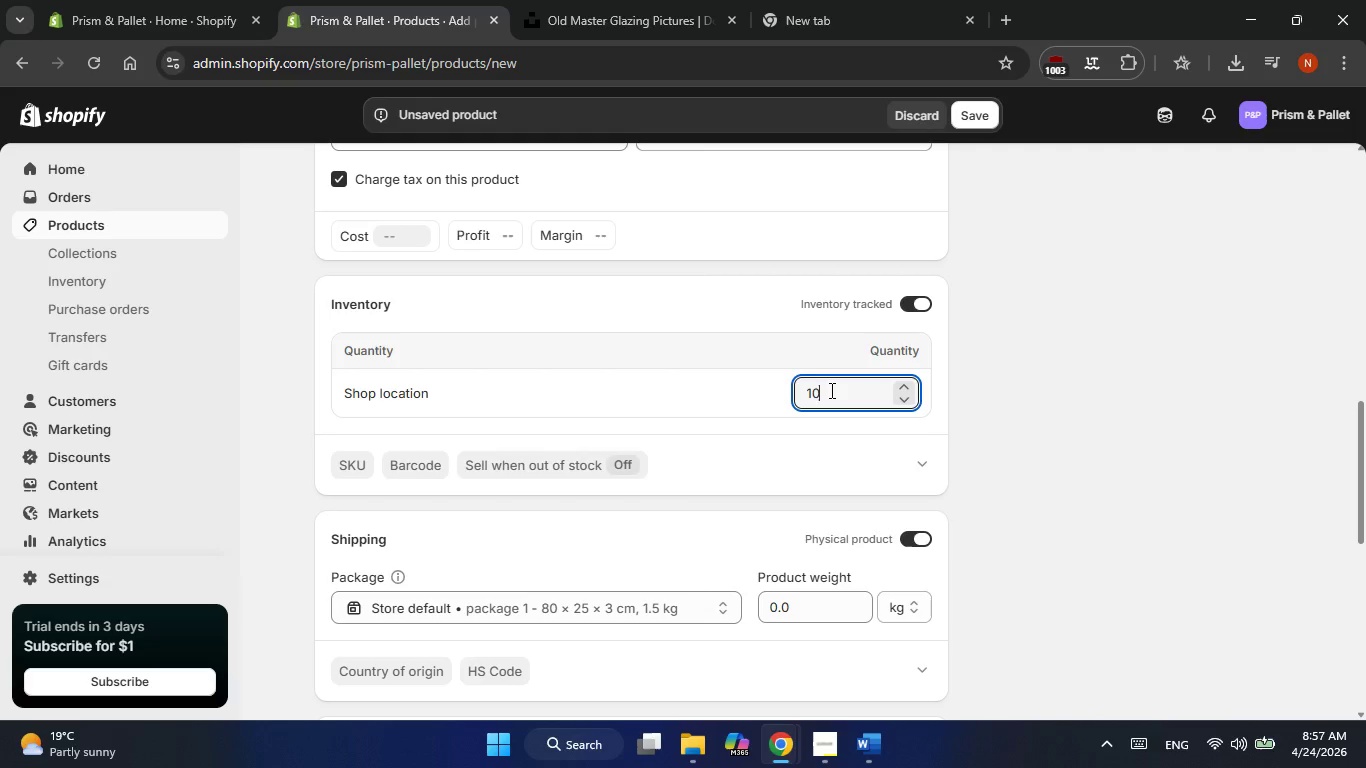 
key(Numpad0)
 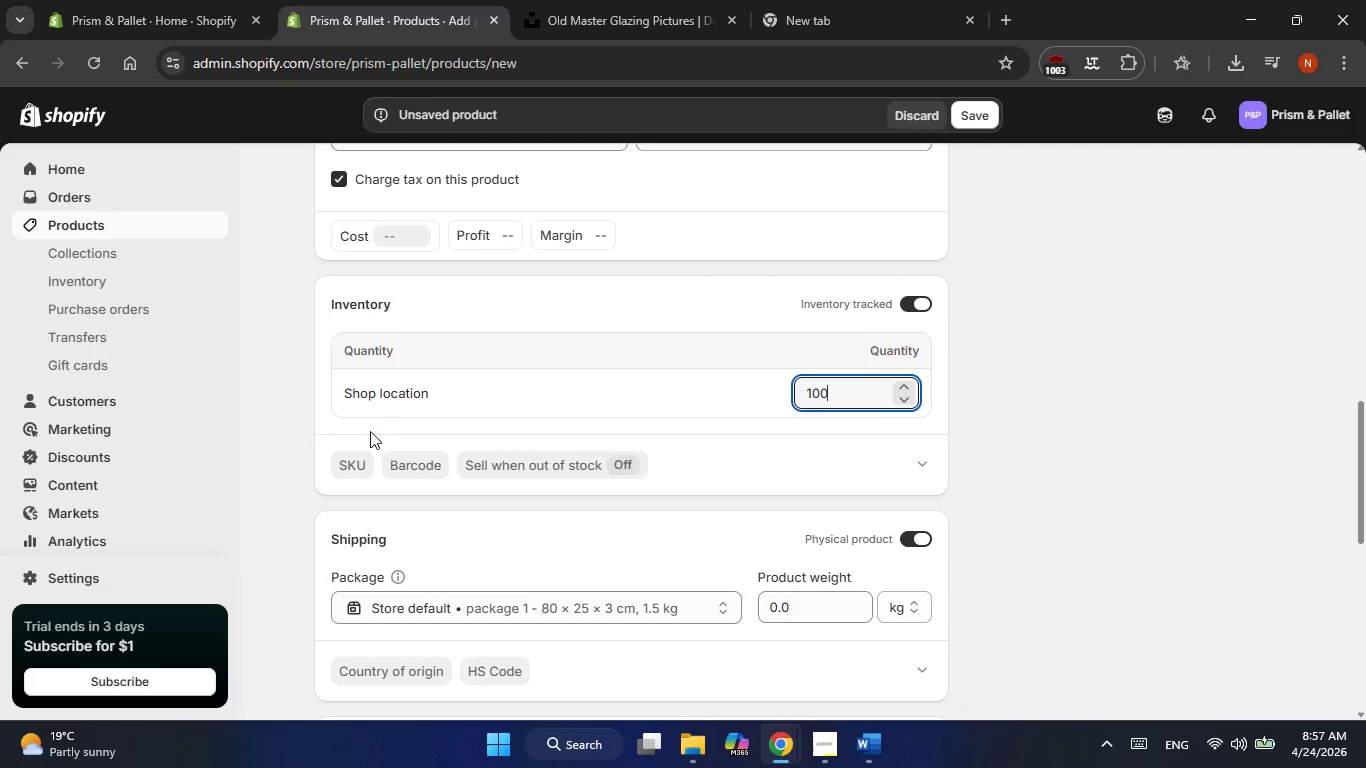 
left_click([349, 456])
 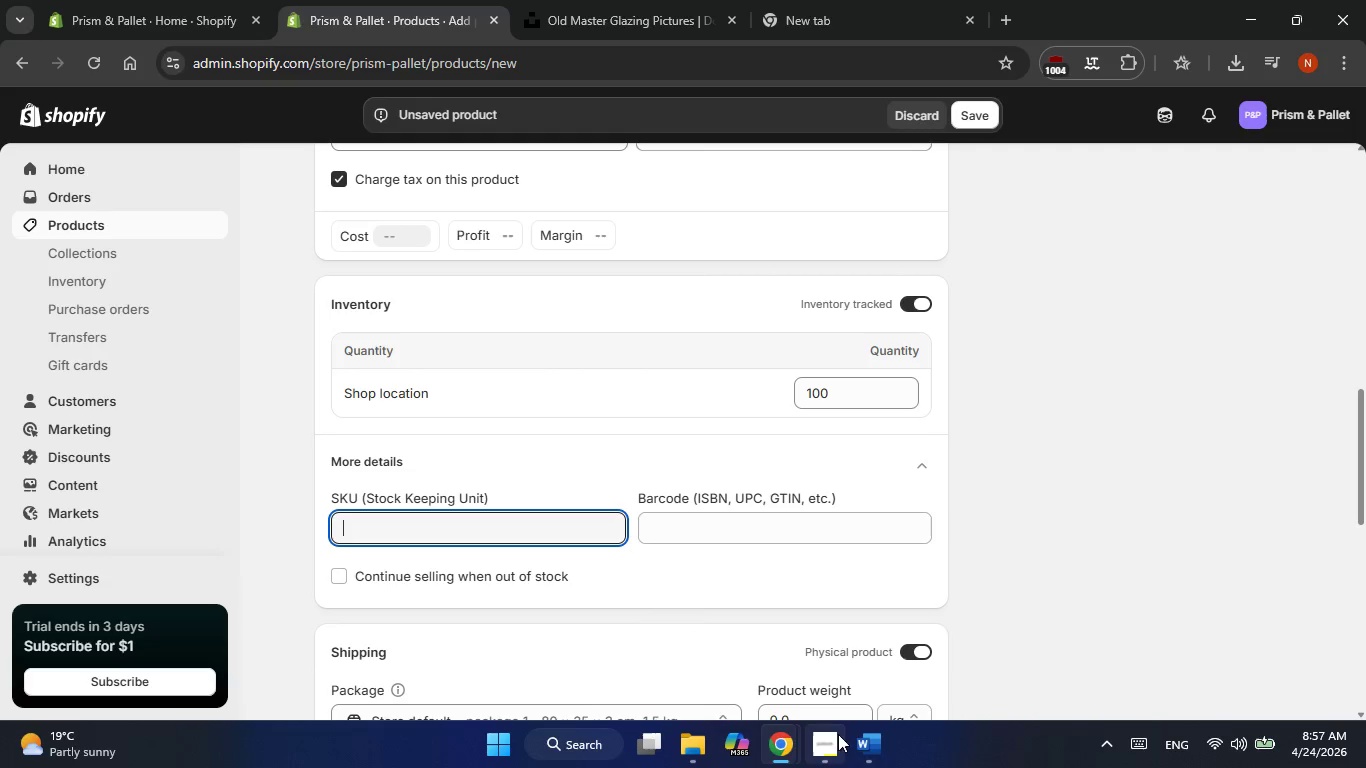 
left_click([867, 746])
 